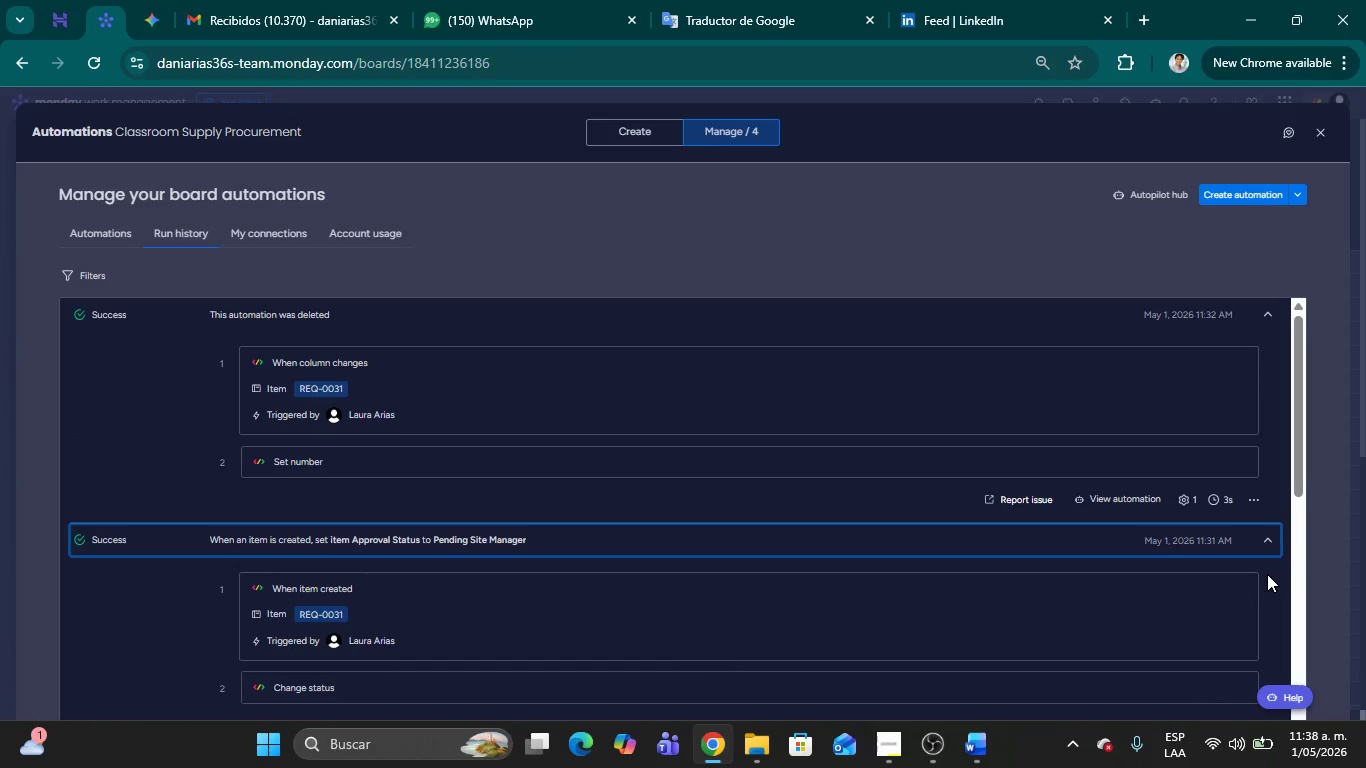 
key(Meta+Shift+S)
 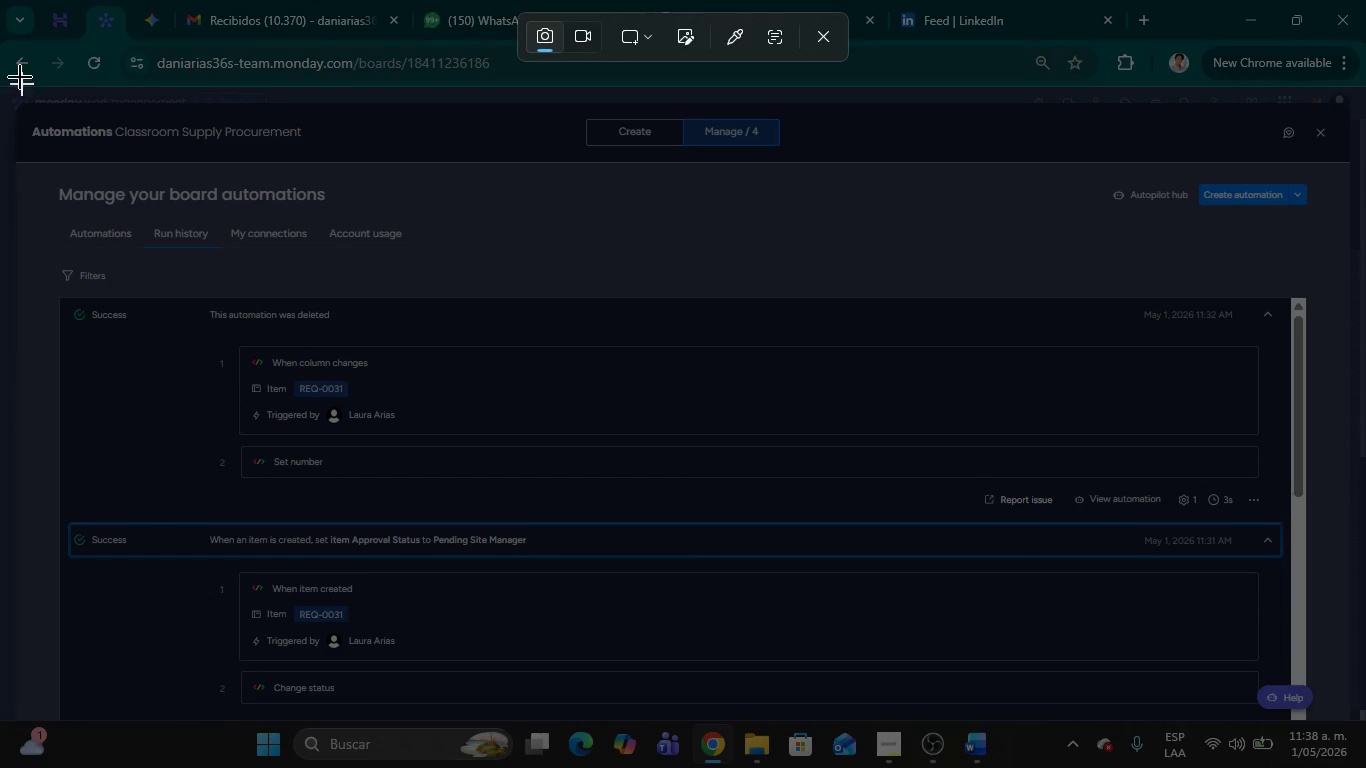 
left_click_drag(start_coordinate=[7, 31], to_coordinate=[1365, 767])
 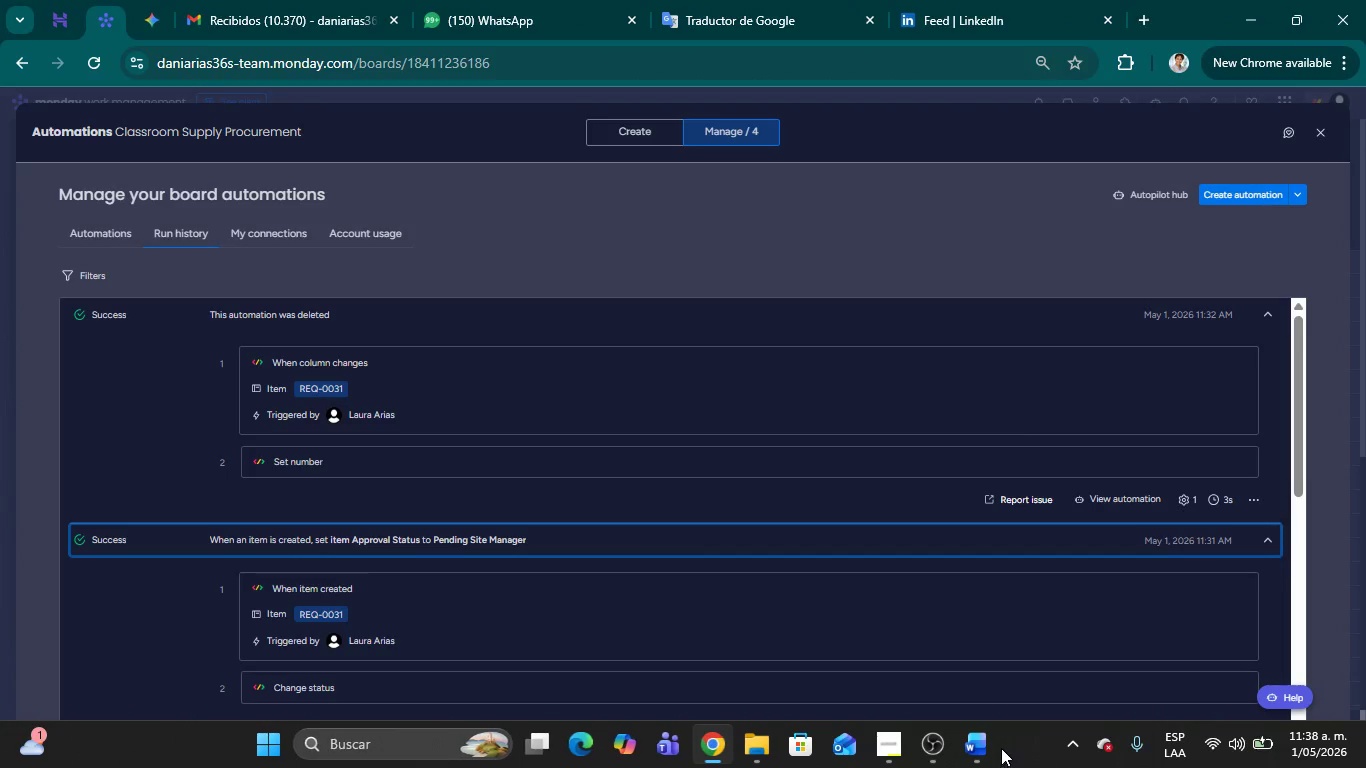 
left_click([983, 748])
 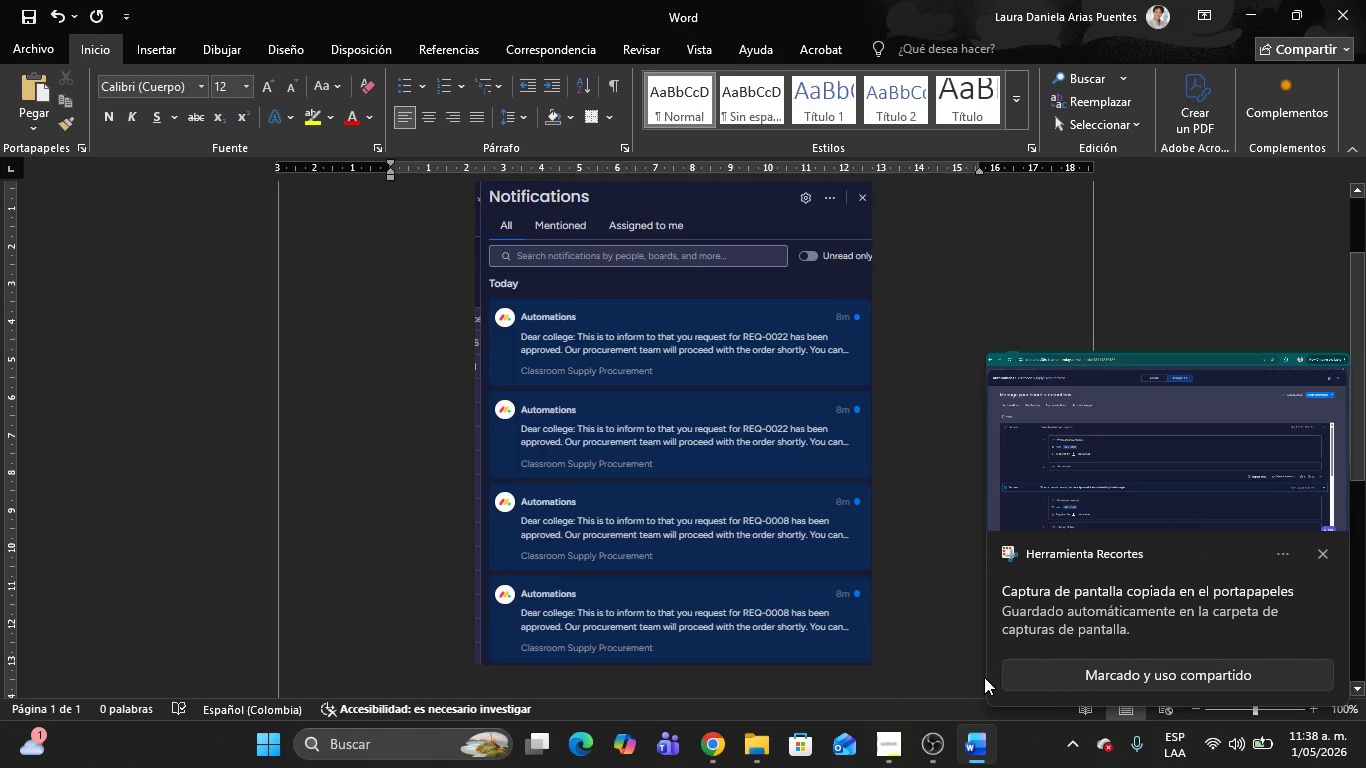 
key(Control+V)
 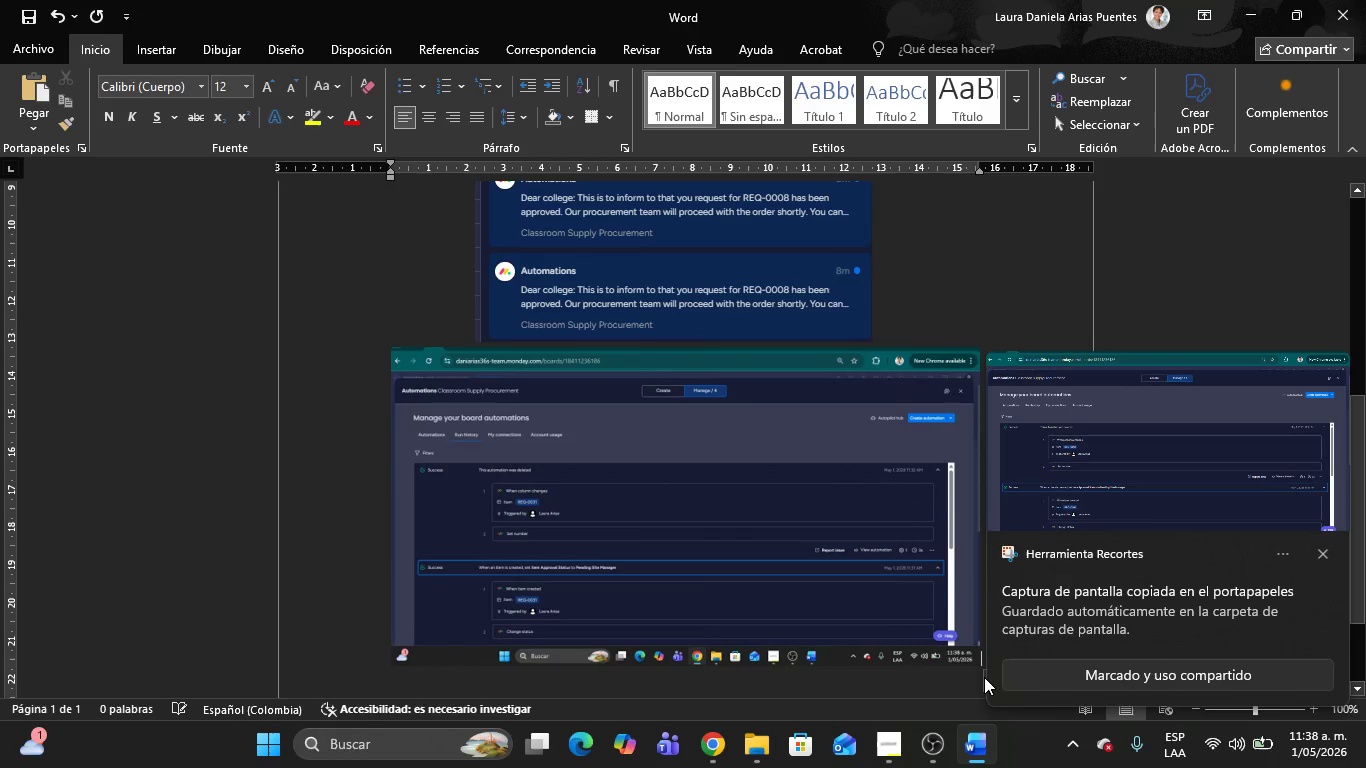 
key(Alt+AltLeft)
 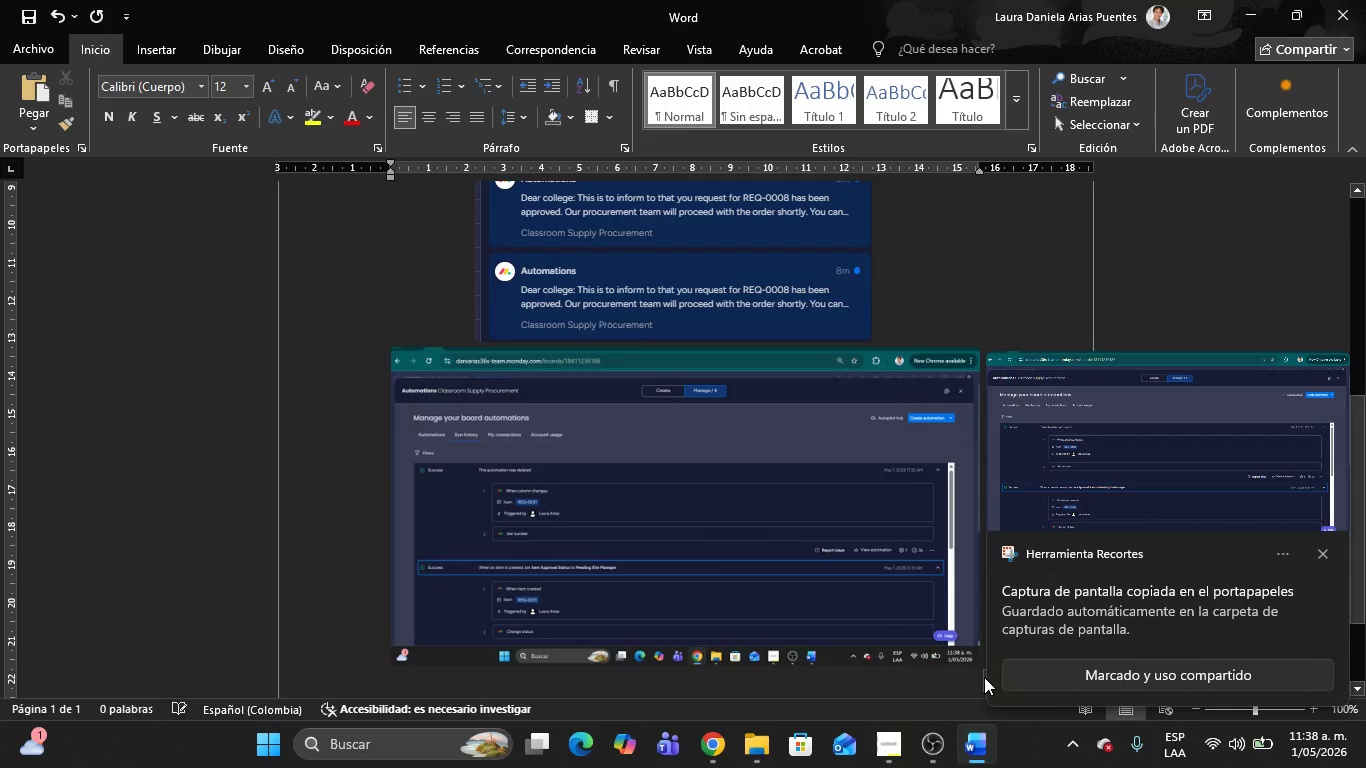 
key(Alt+Tab)
 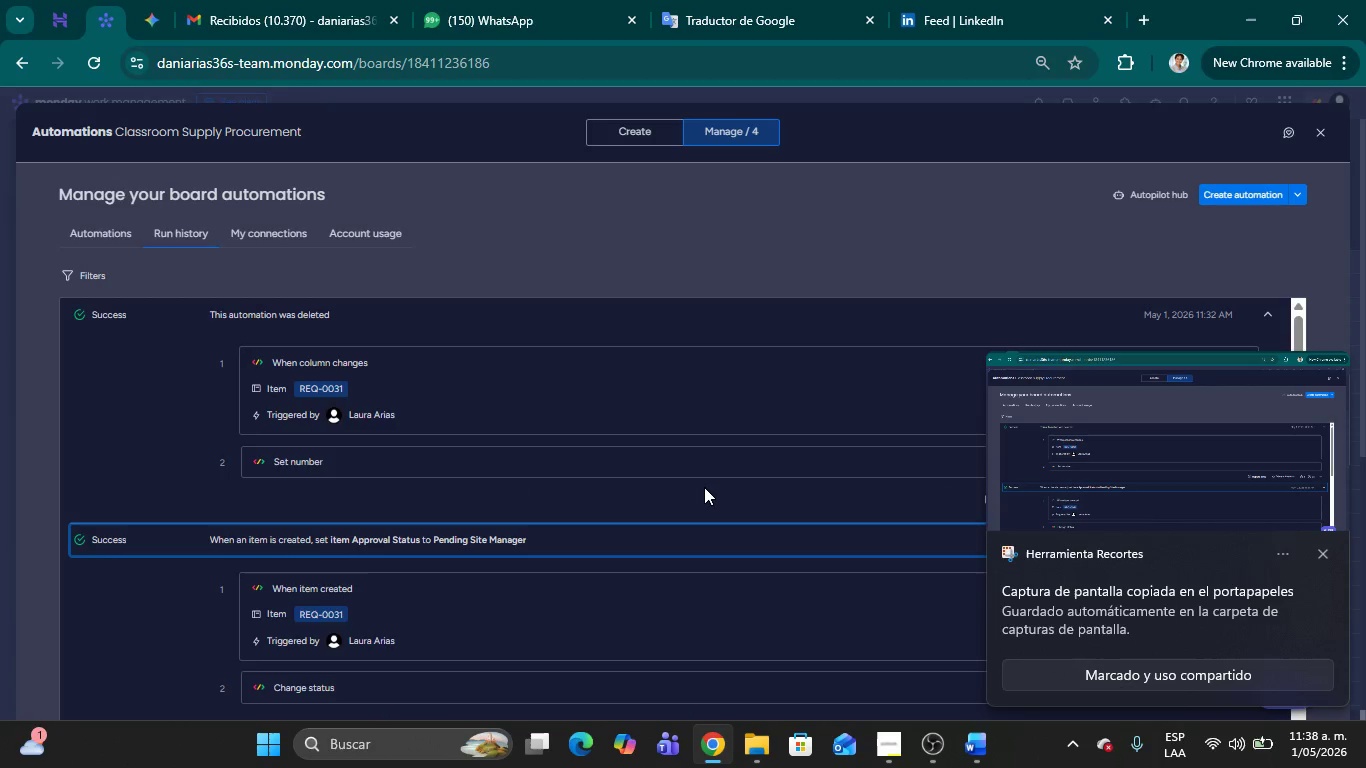 
scroll: coordinate [699, 482], scroll_direction: down, amount: 3.0
 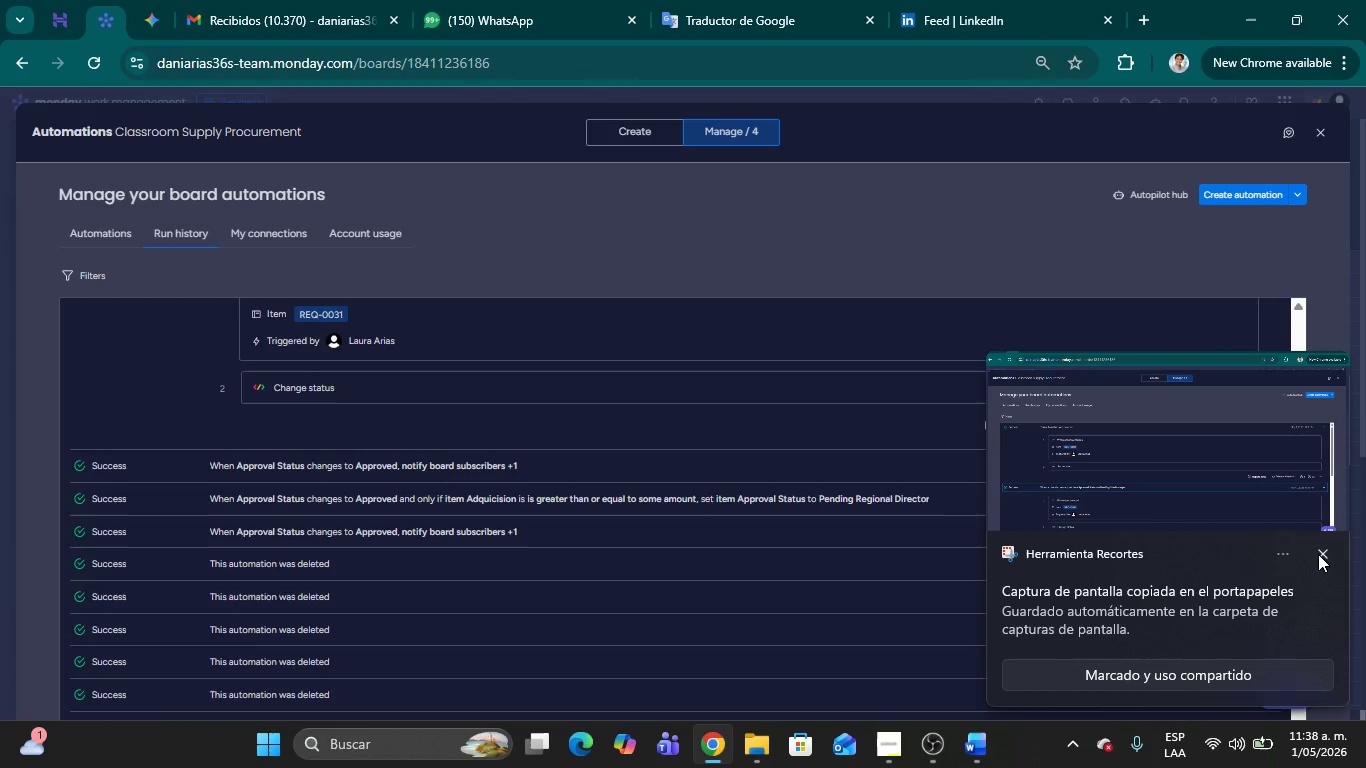 
left_click([1318, 554])
 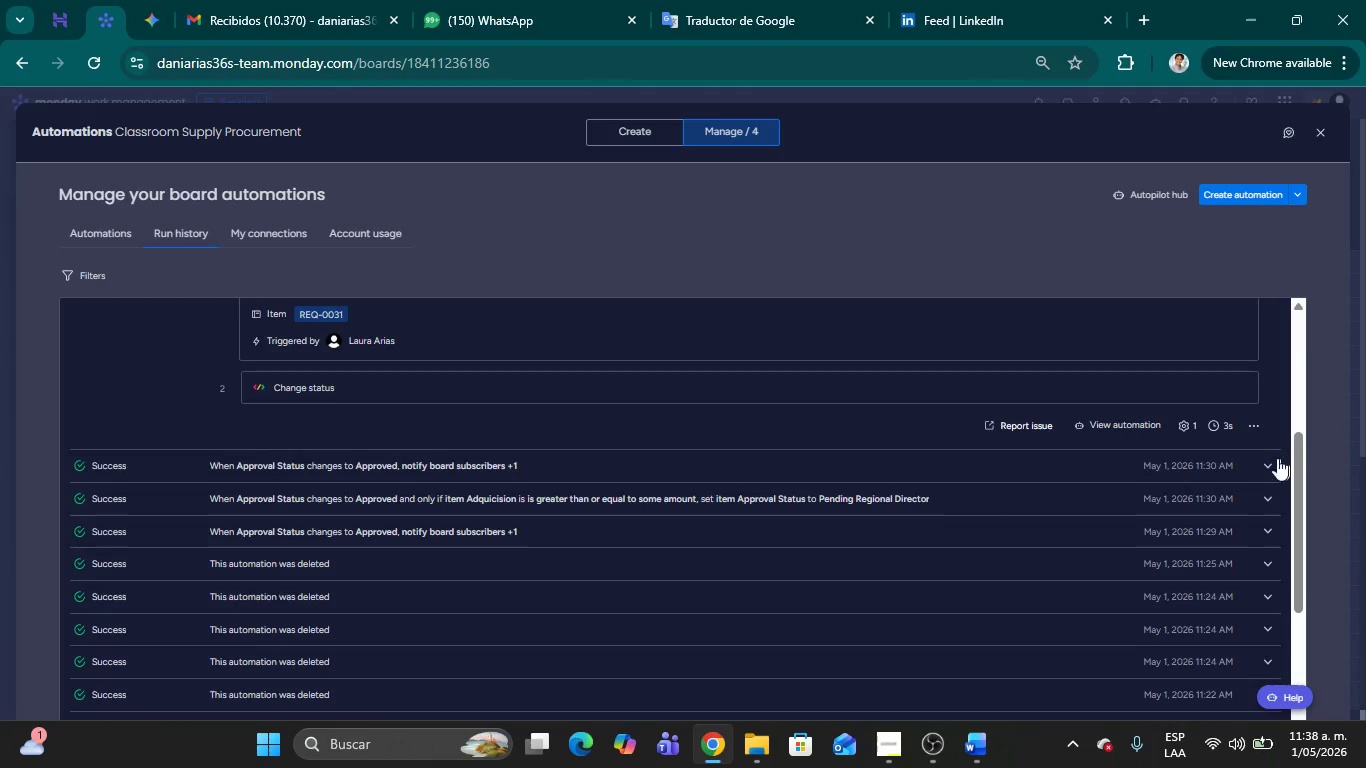 
left_click([1273, 463])
 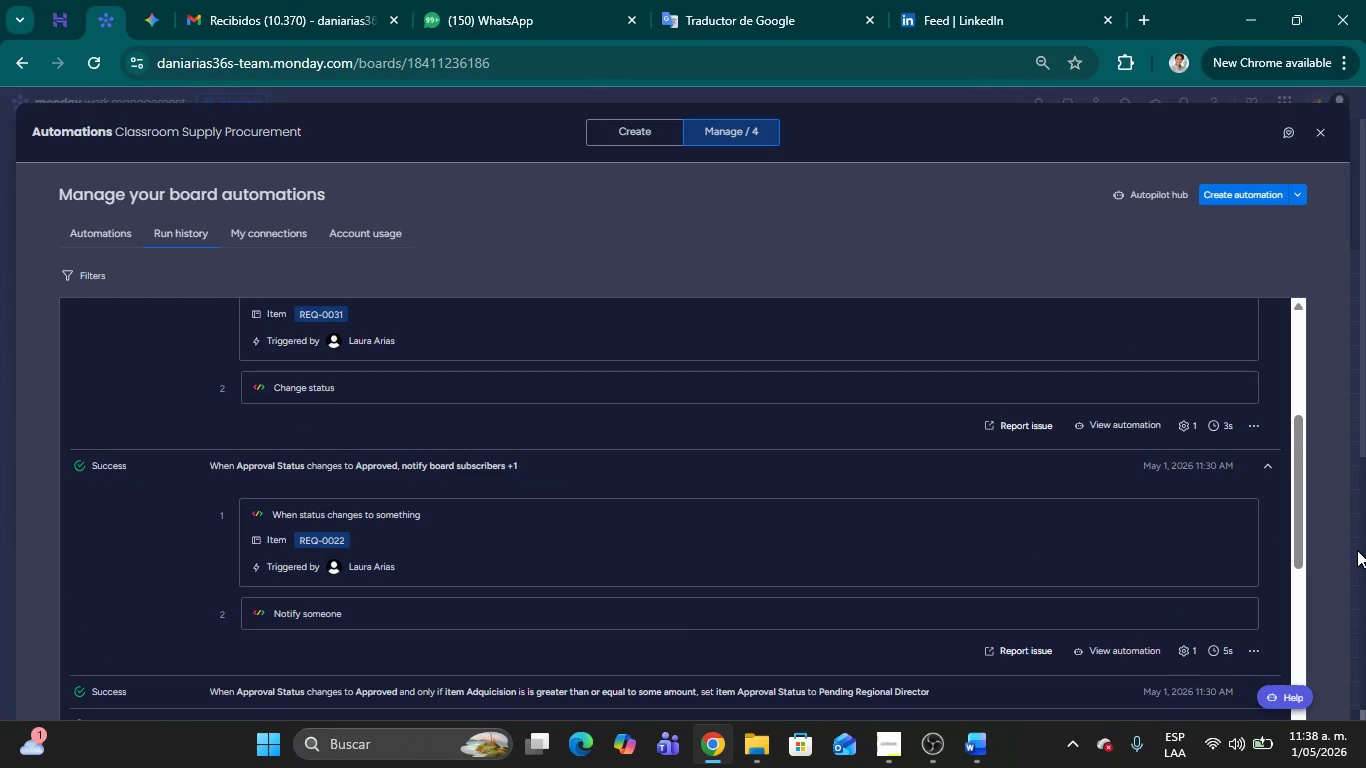 
key(Meta+Shift+MetaLeft)
 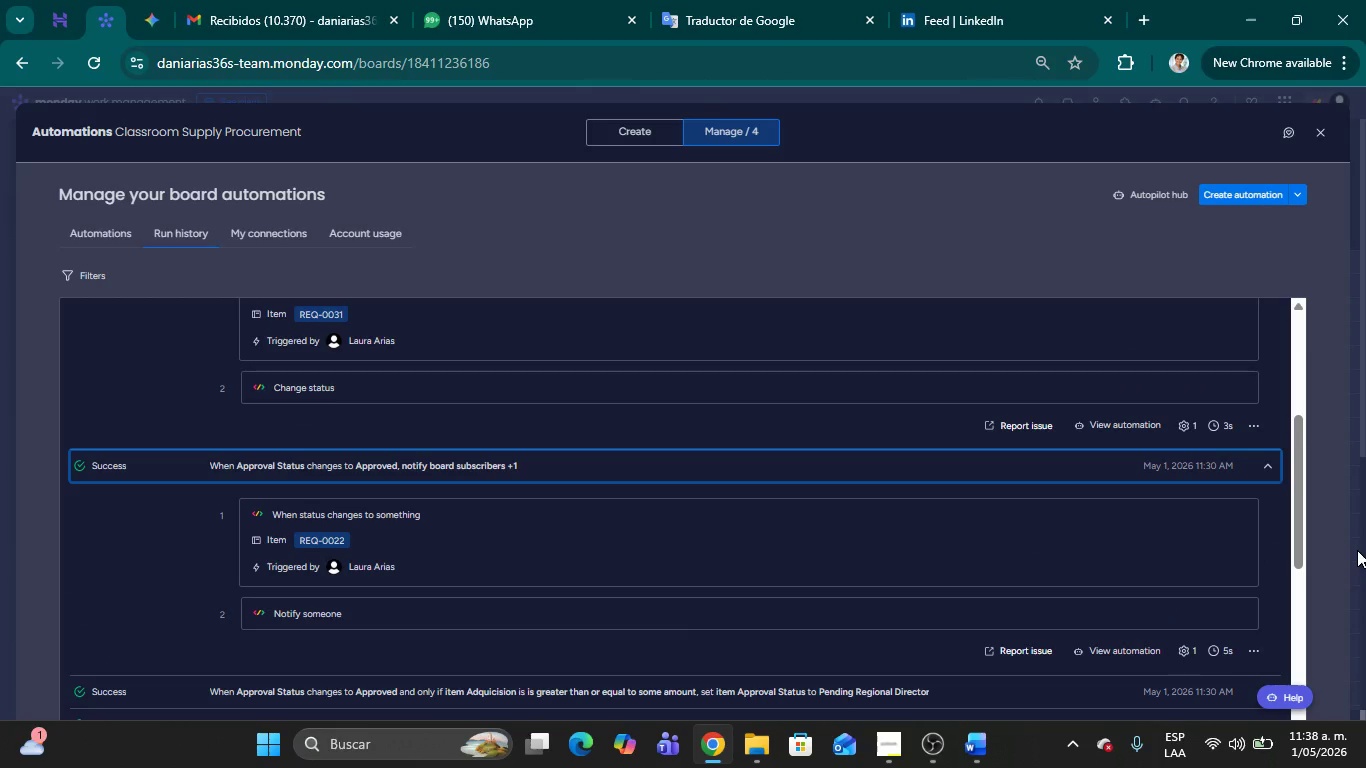 
key(Meta+Shift+S)
 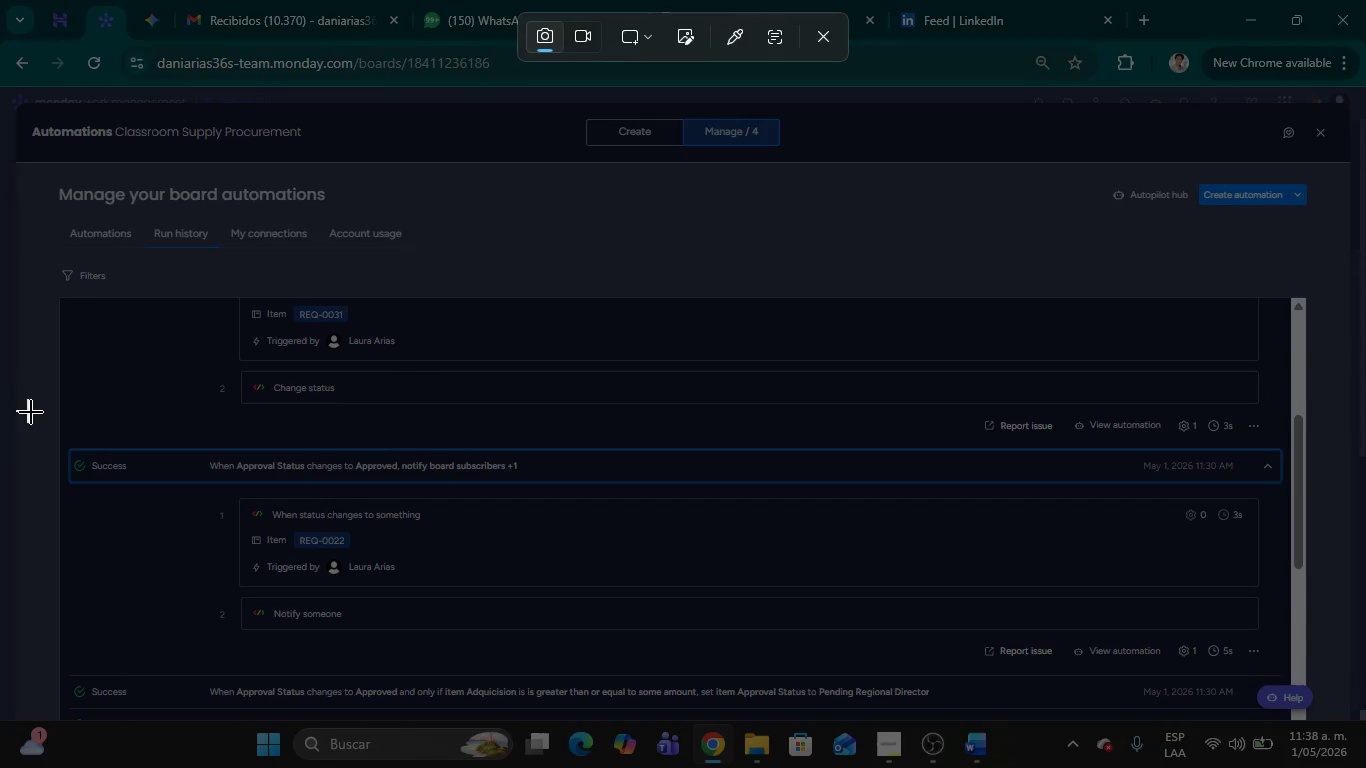 
left_click_drag(start_coordinate=[34, 412], to_coordinate=[1365, 767])
 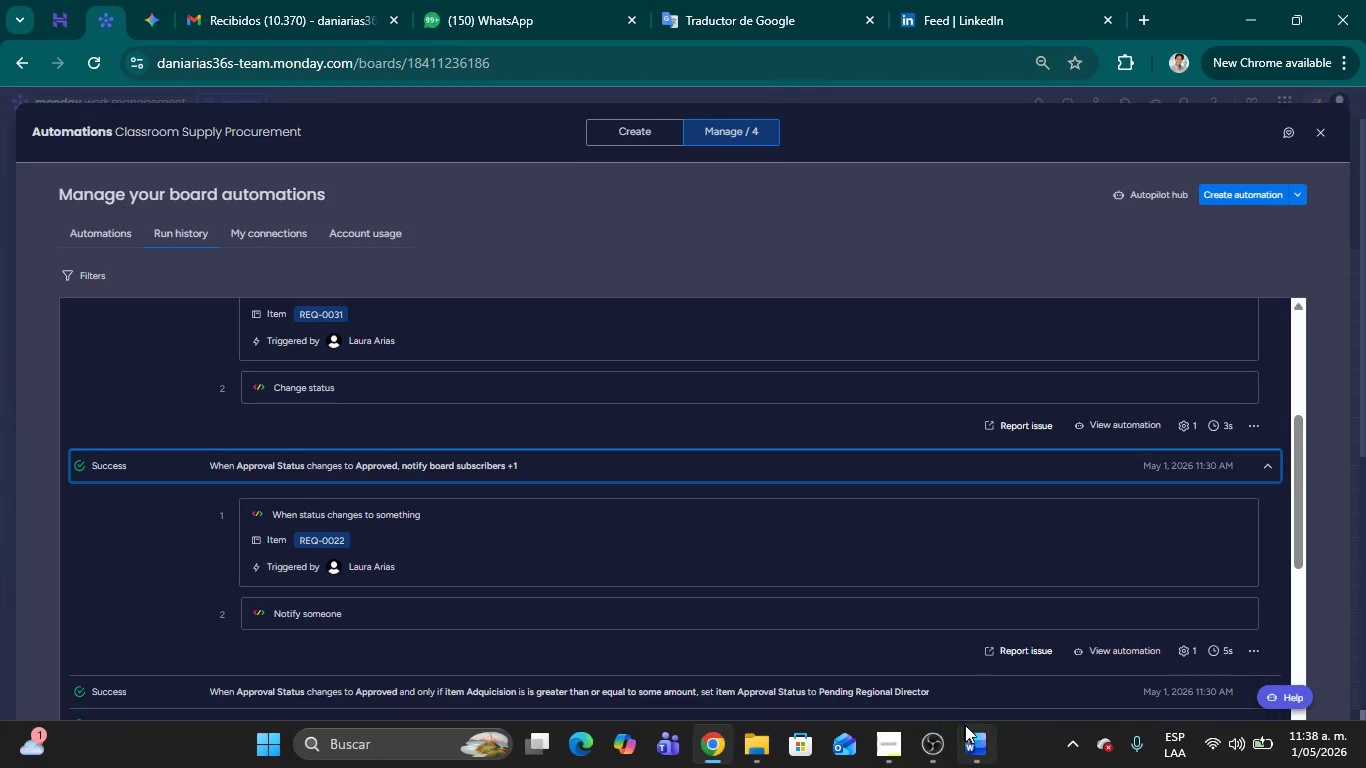 
left_click([981, 737])
 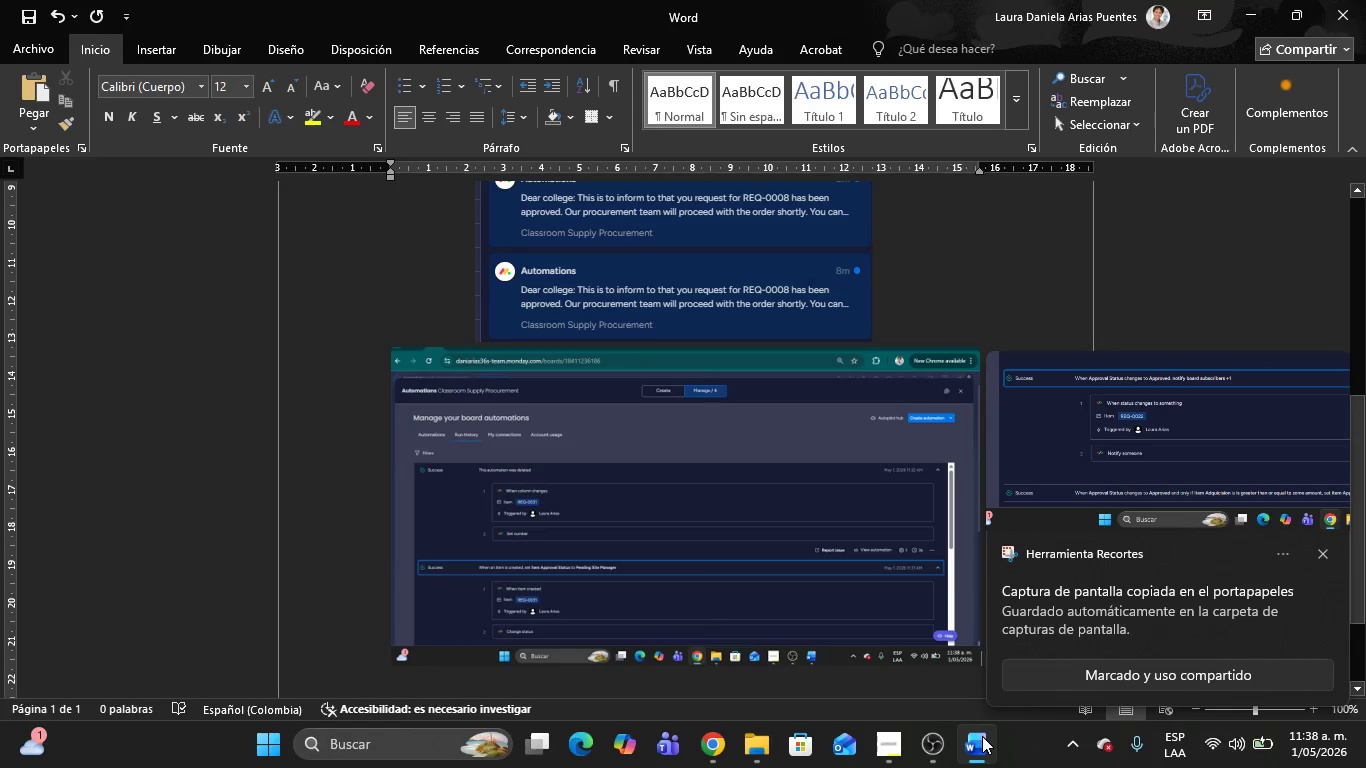 
key(Control+ControlLeft)
 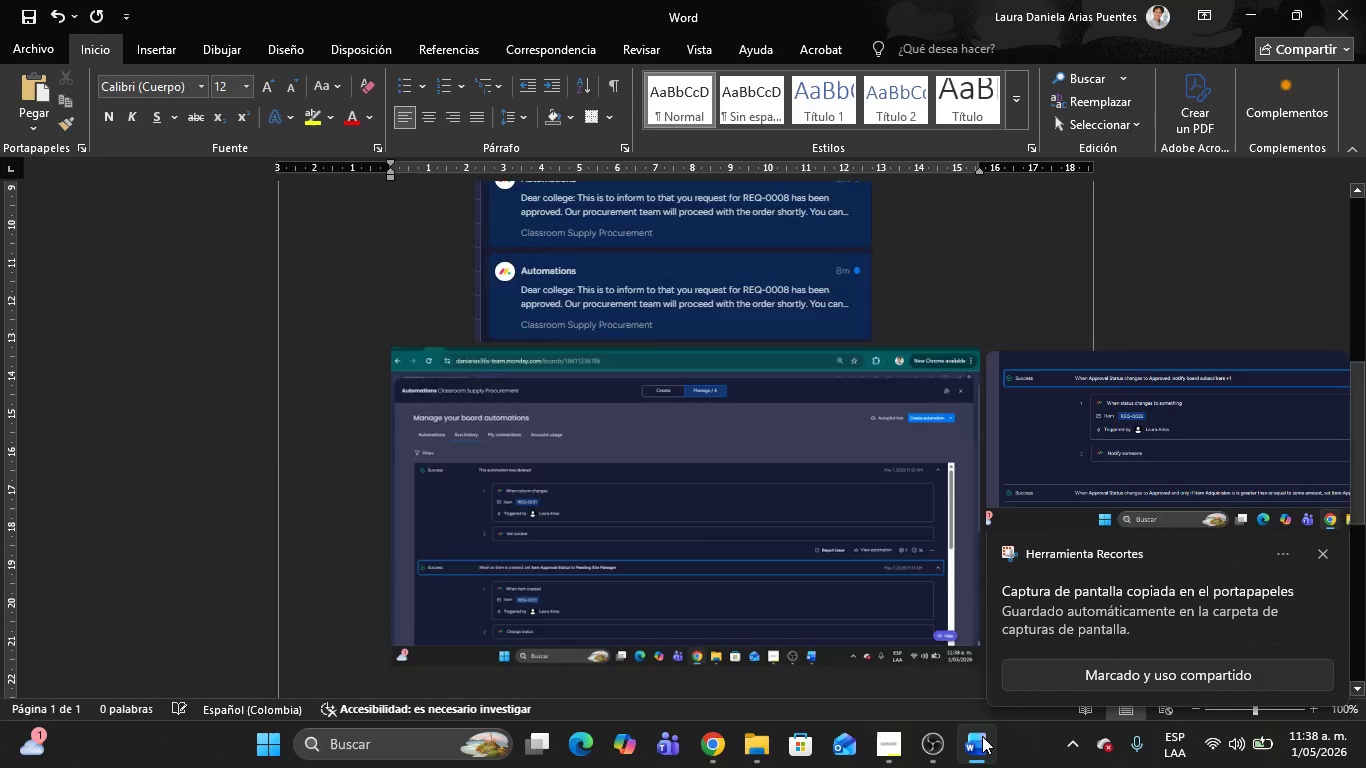 
key(Control+V)
 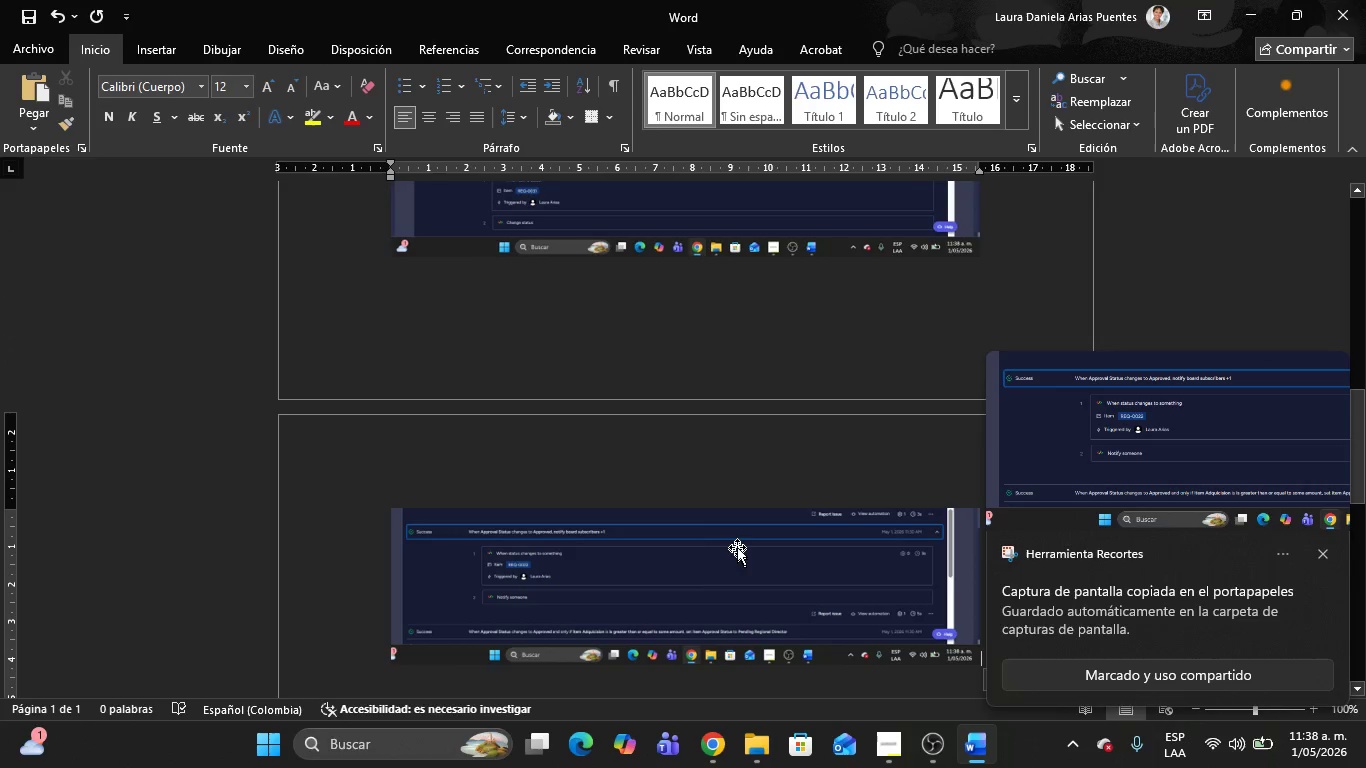 
key(Alt+AltLeft)
 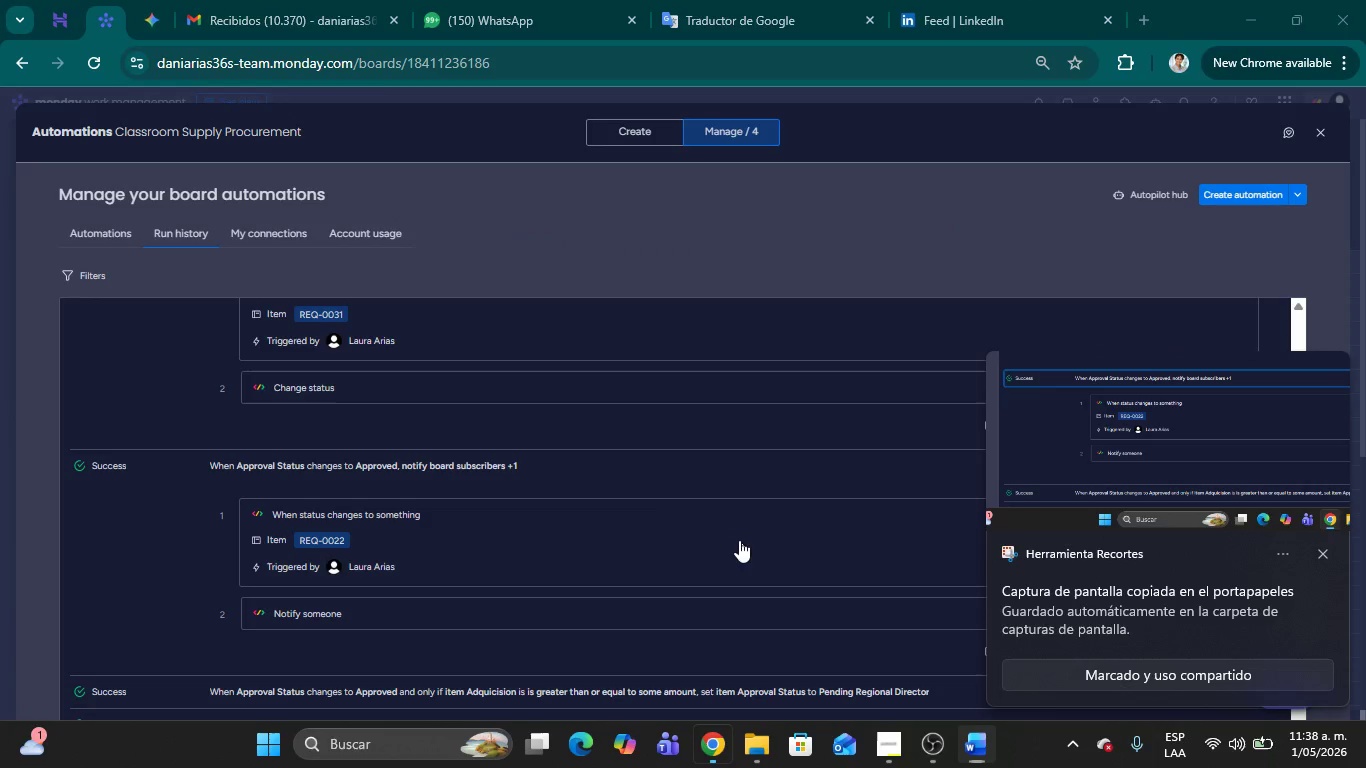 
key(Alt+Tab)
 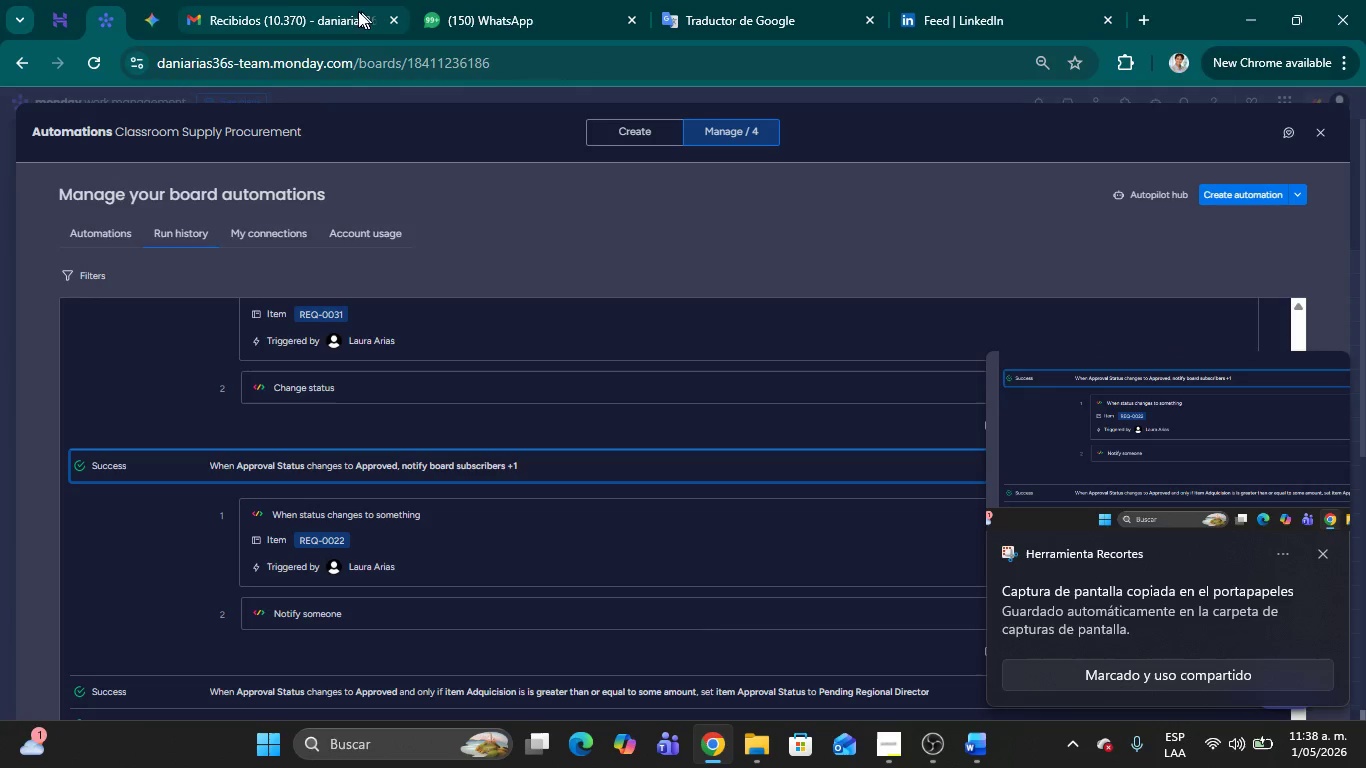 
left_click([292, 10])
 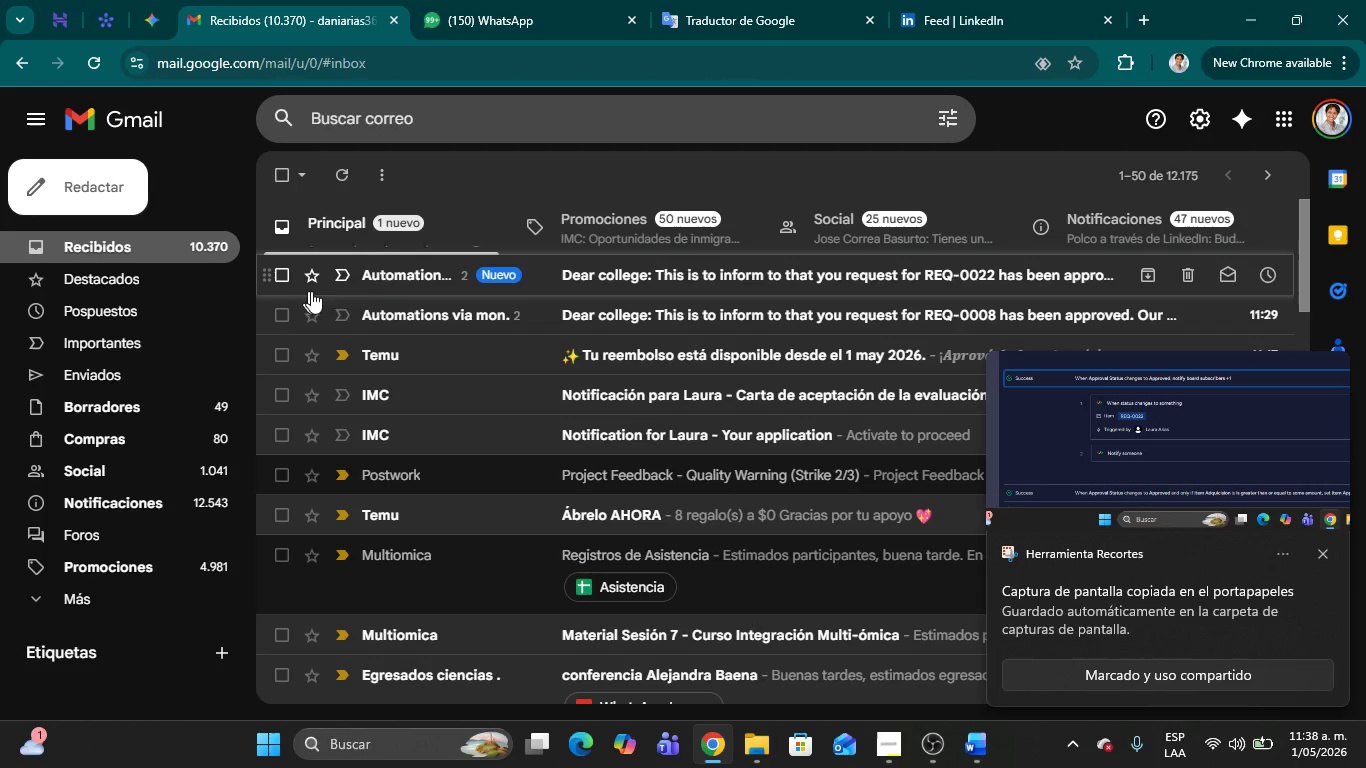 
scroll: coordinate [374, 281], scroll_direction: up, amount: 4.0
 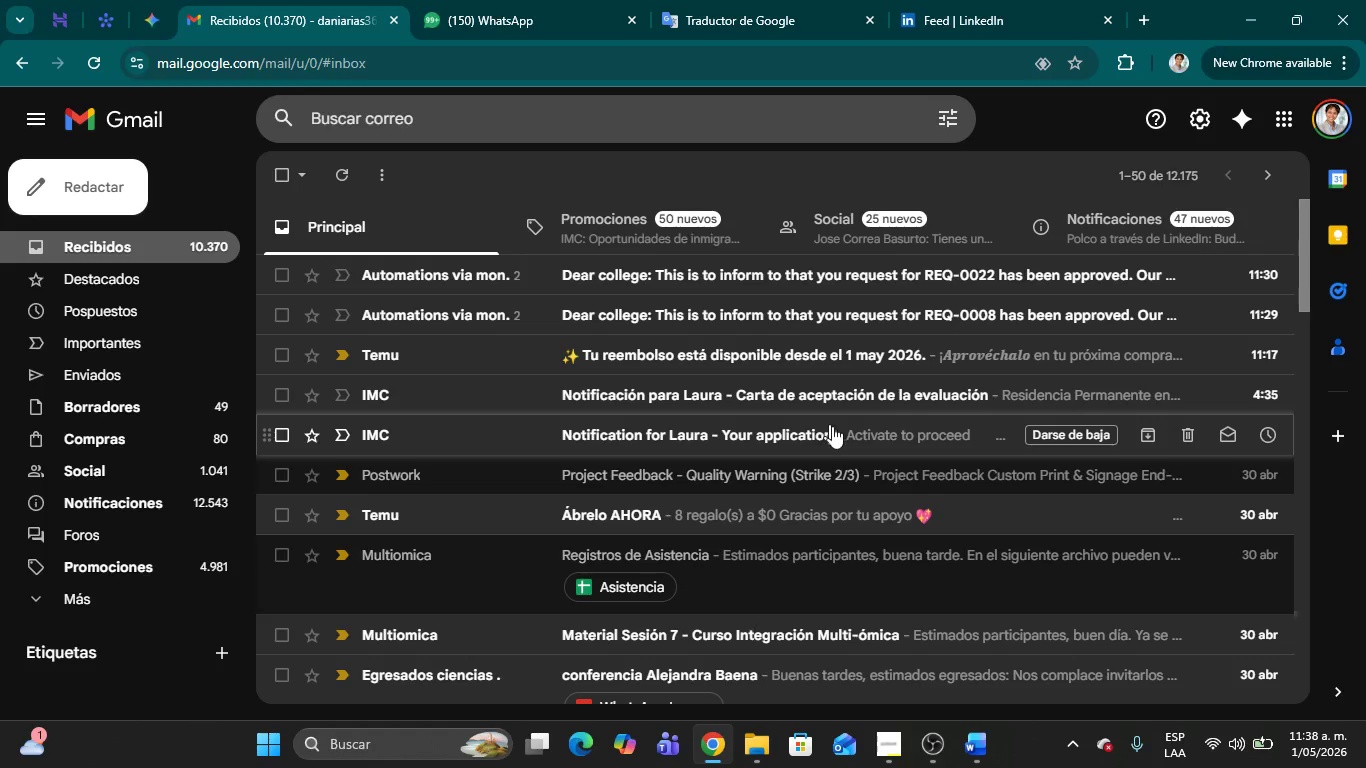 
key(Meta+Shift+MetaLeft)
 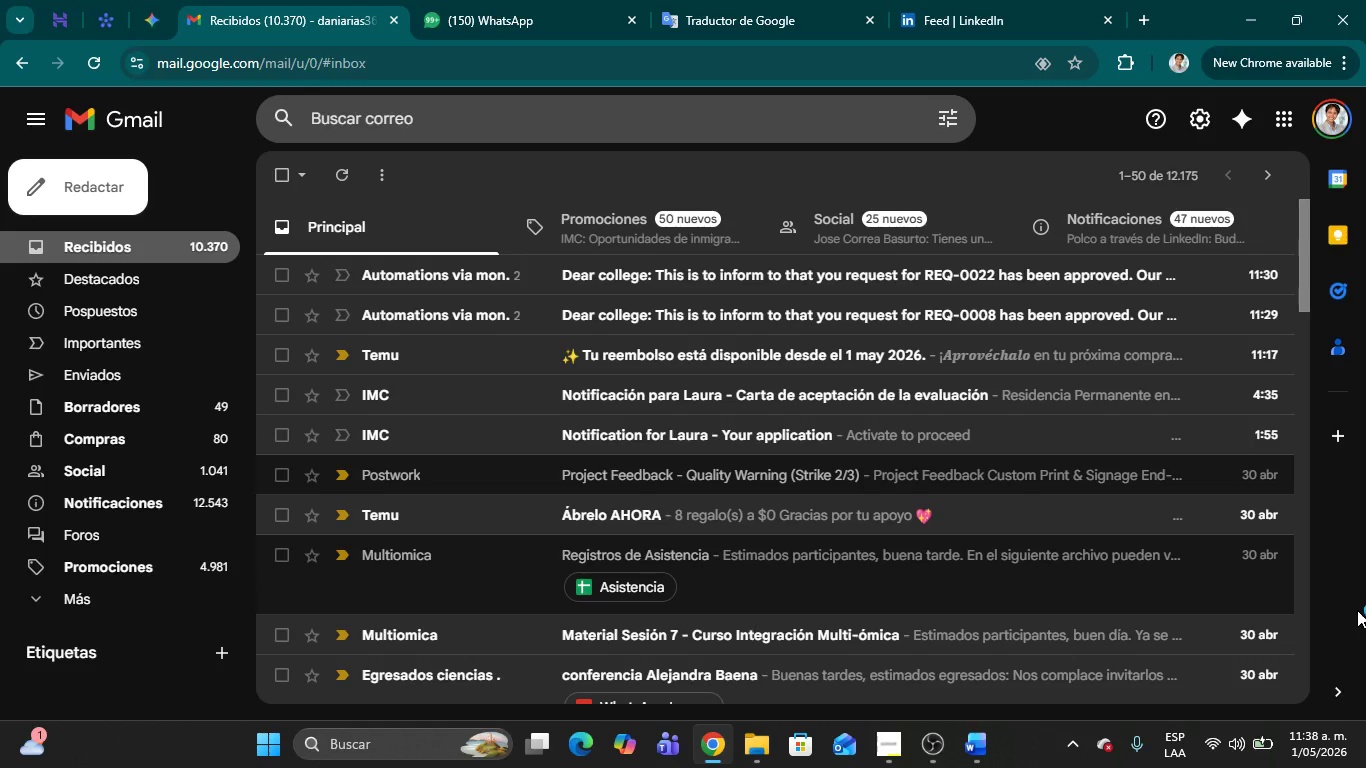 
key(Meta+Shift+S)
 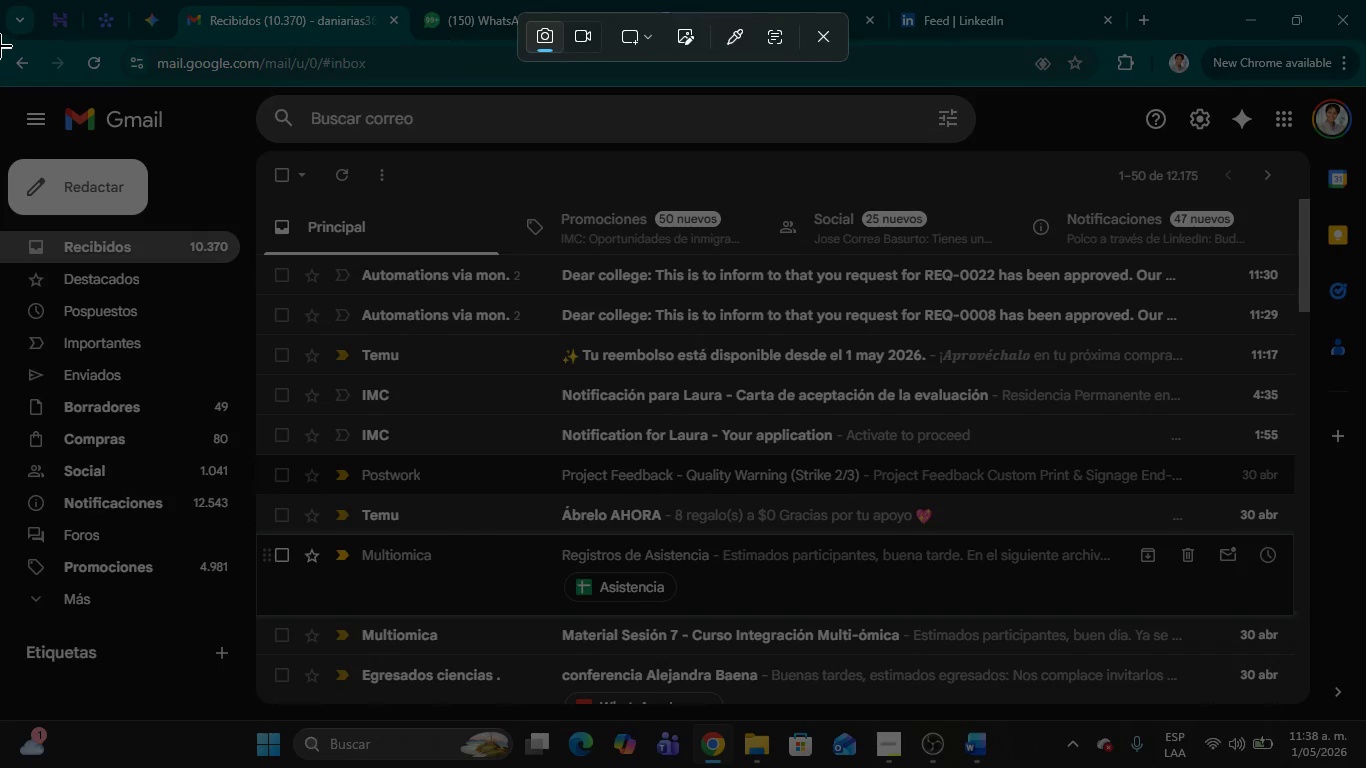 
left_click_drag(start_coordinate=[0, 39], to_coordinate=[1365, 330])
 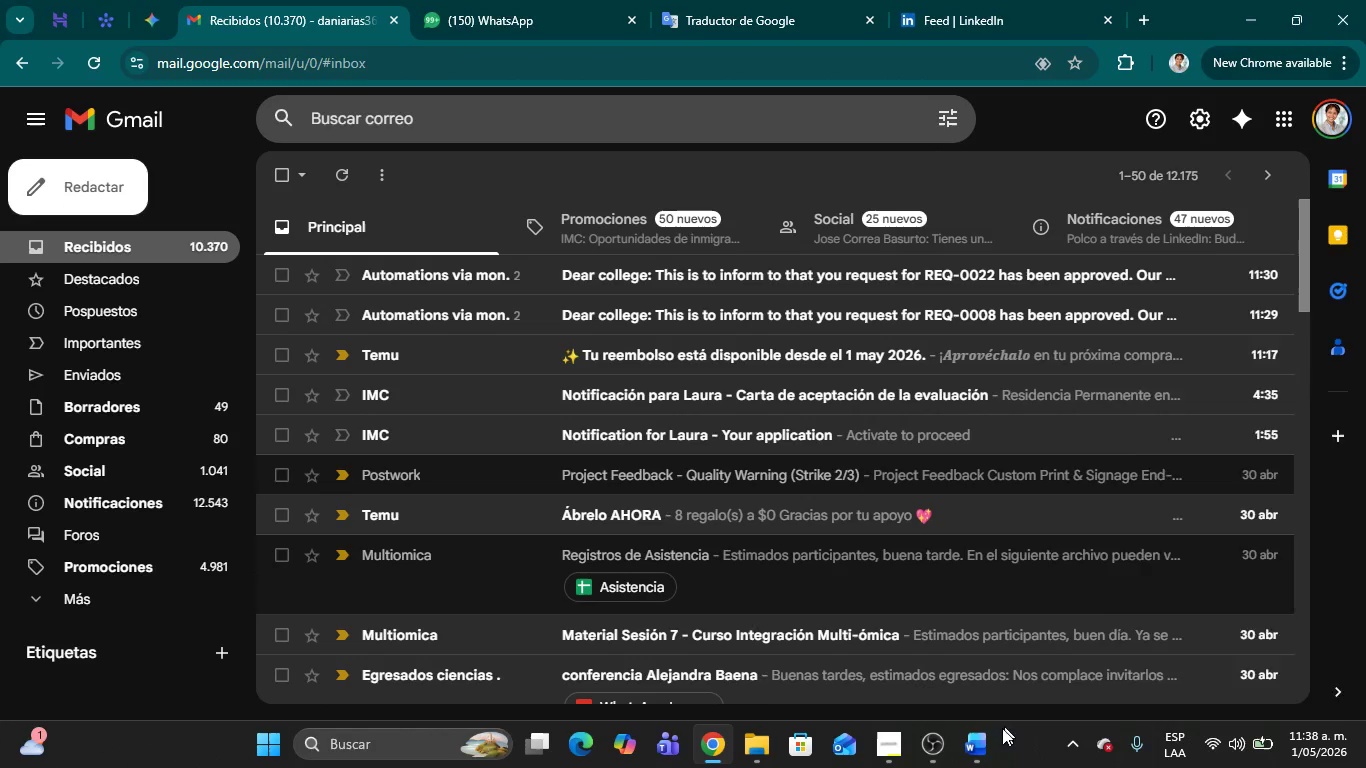 
left_click([979, 748])
 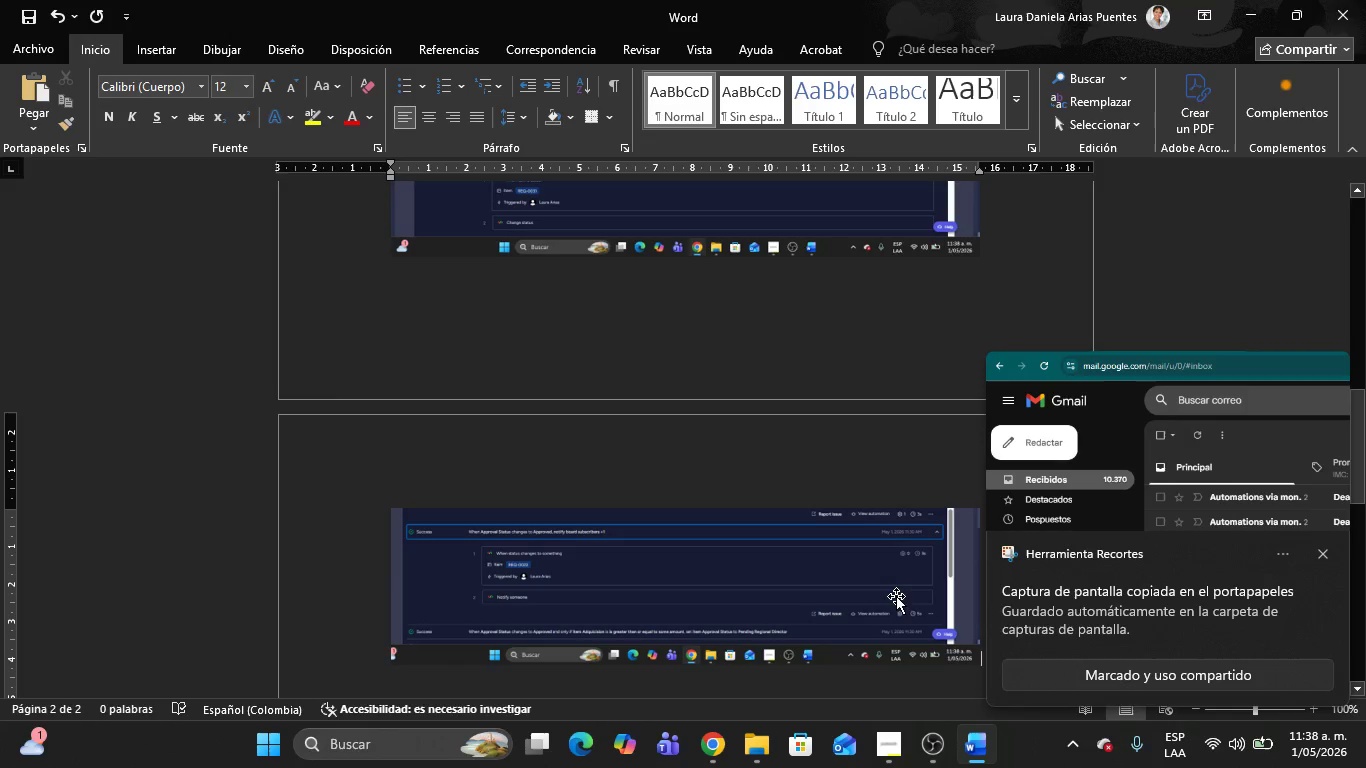 
key(Control+V)
 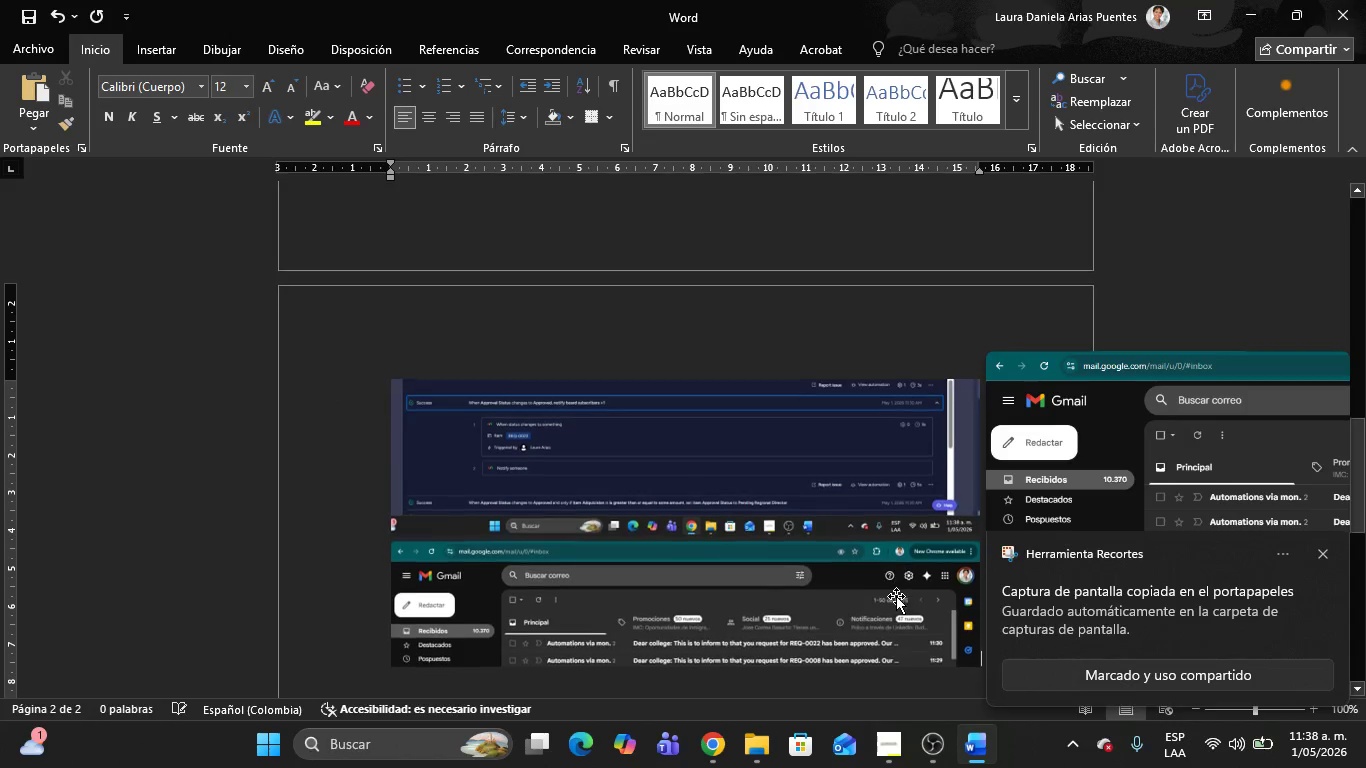 
key(Alt+AltLeft)
 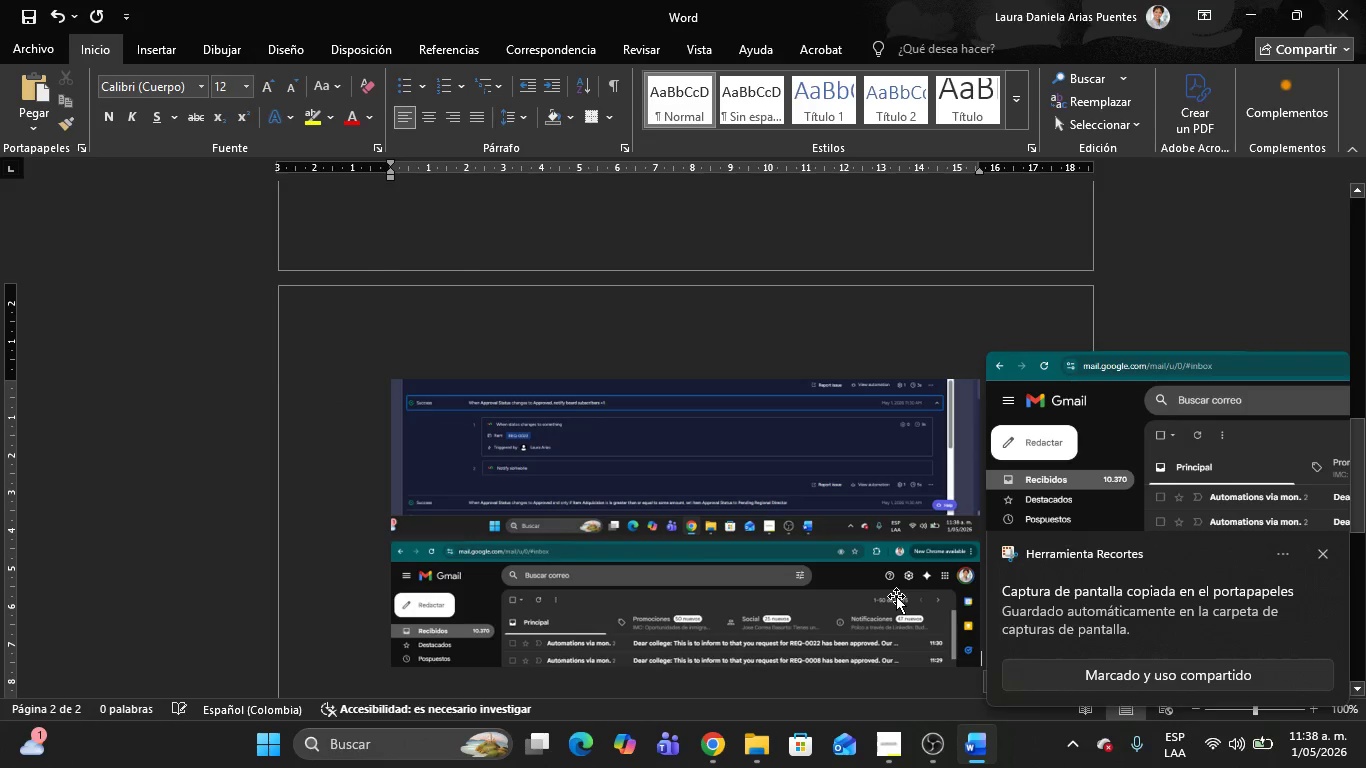 
key(Alt+Tab)
 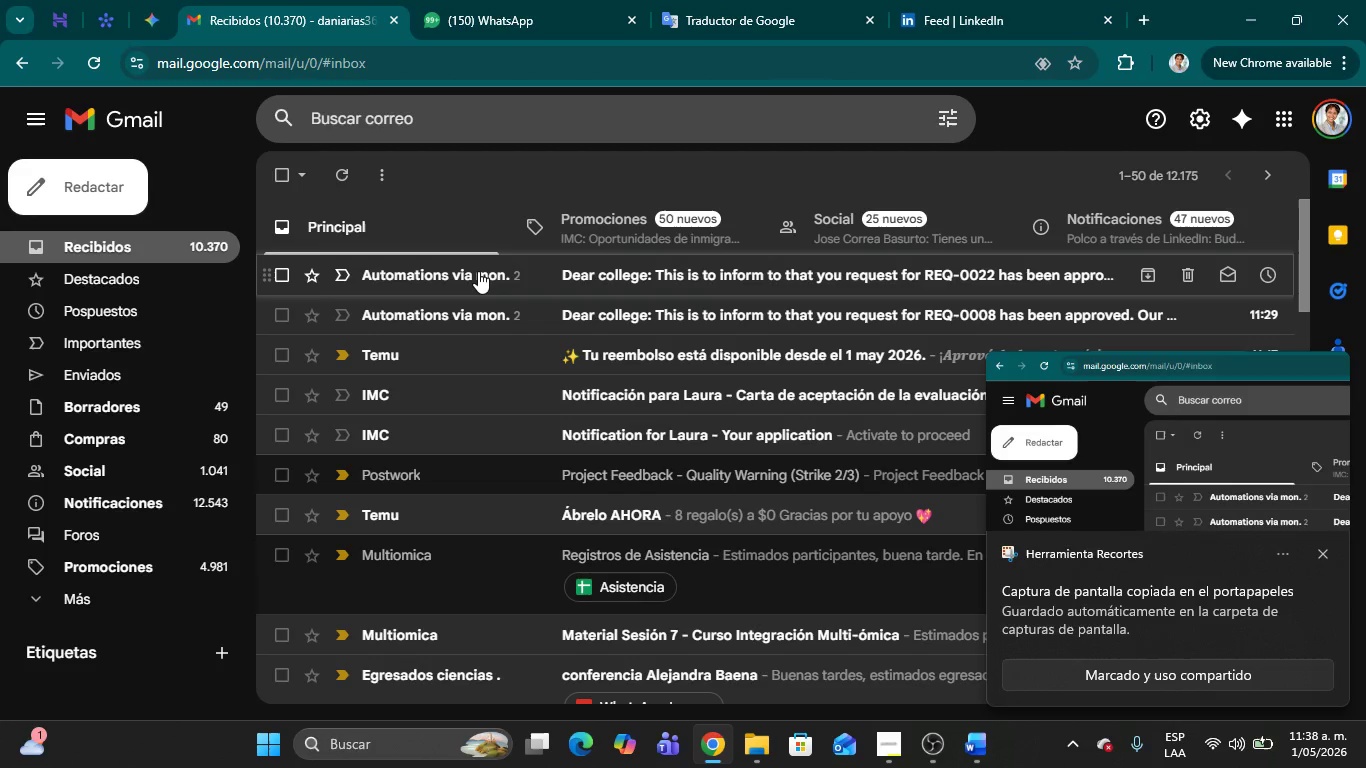 
left_click([478, 271])
 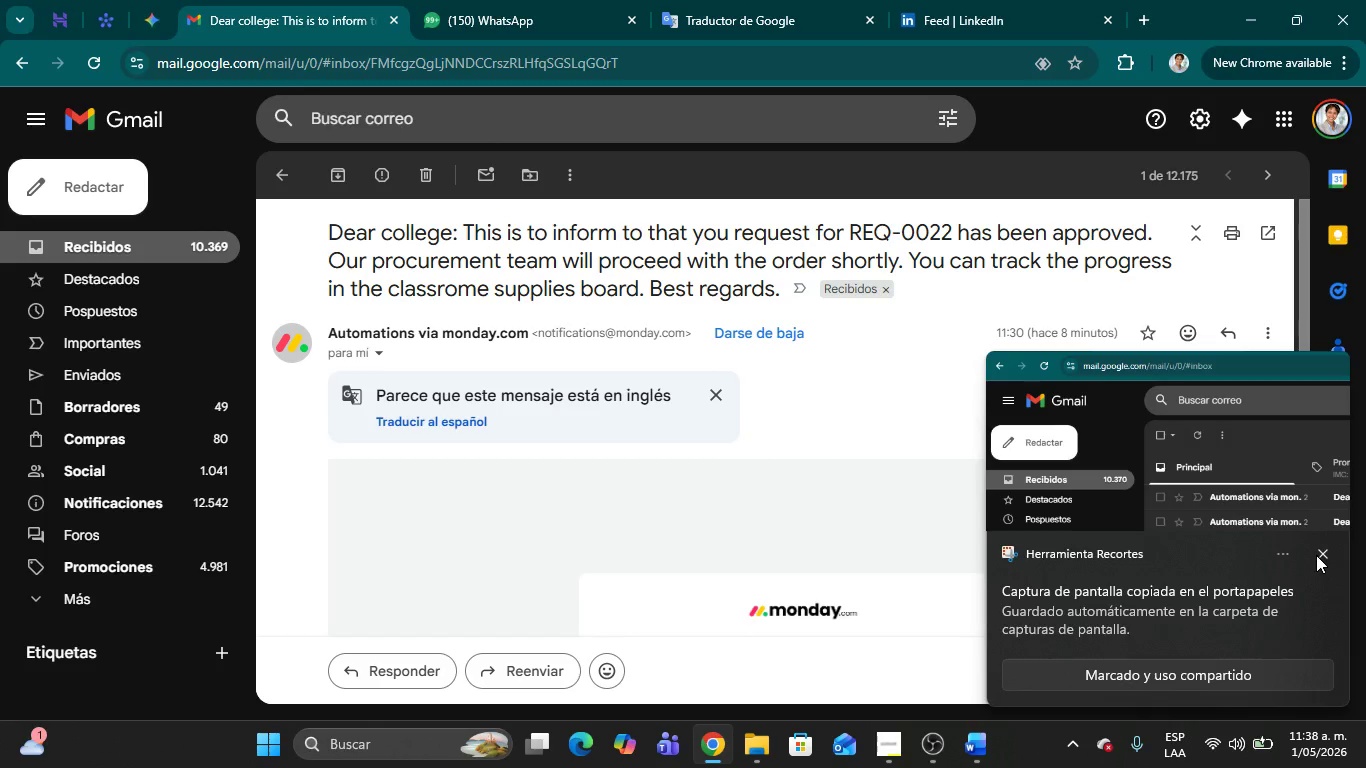 
left_click([1320, 556])
 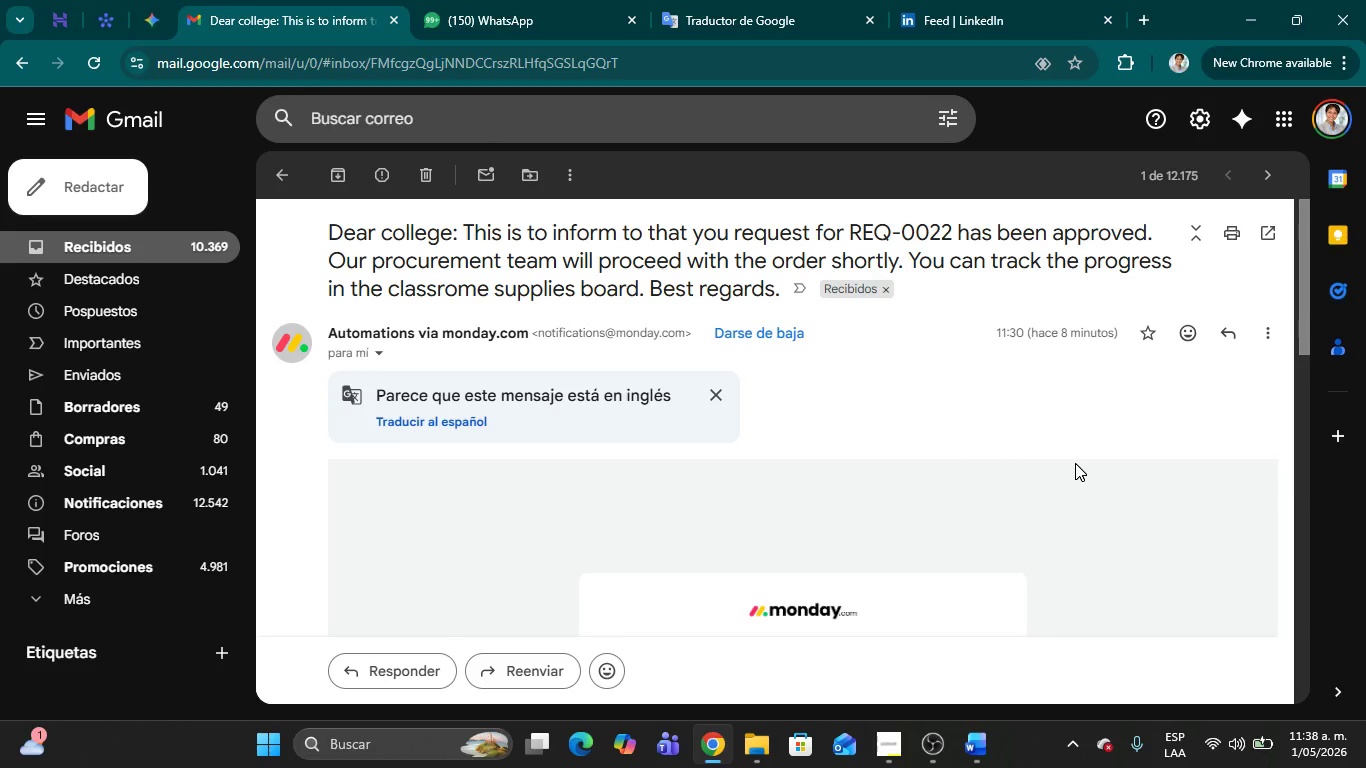 
key(Meta+Shift+MetaLeft)
 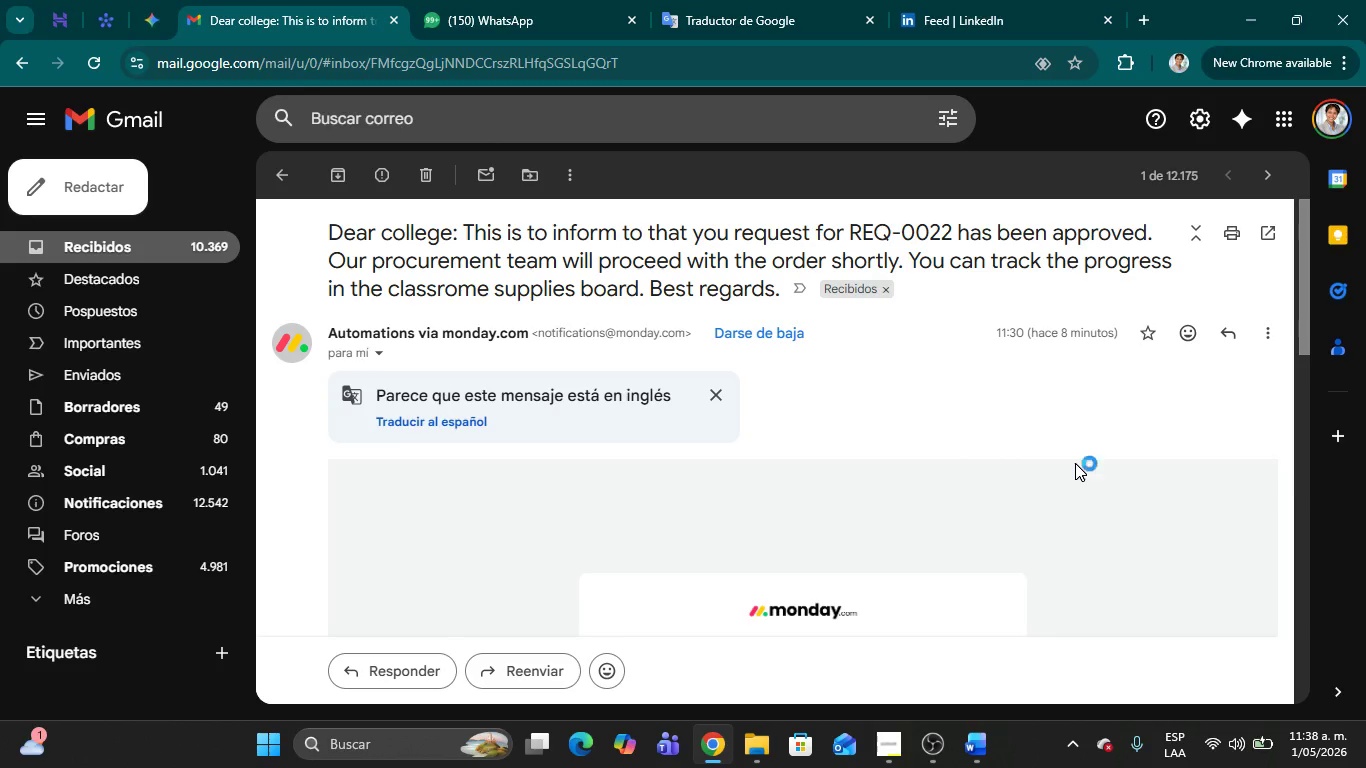 
key(Meta+Shift+S)
 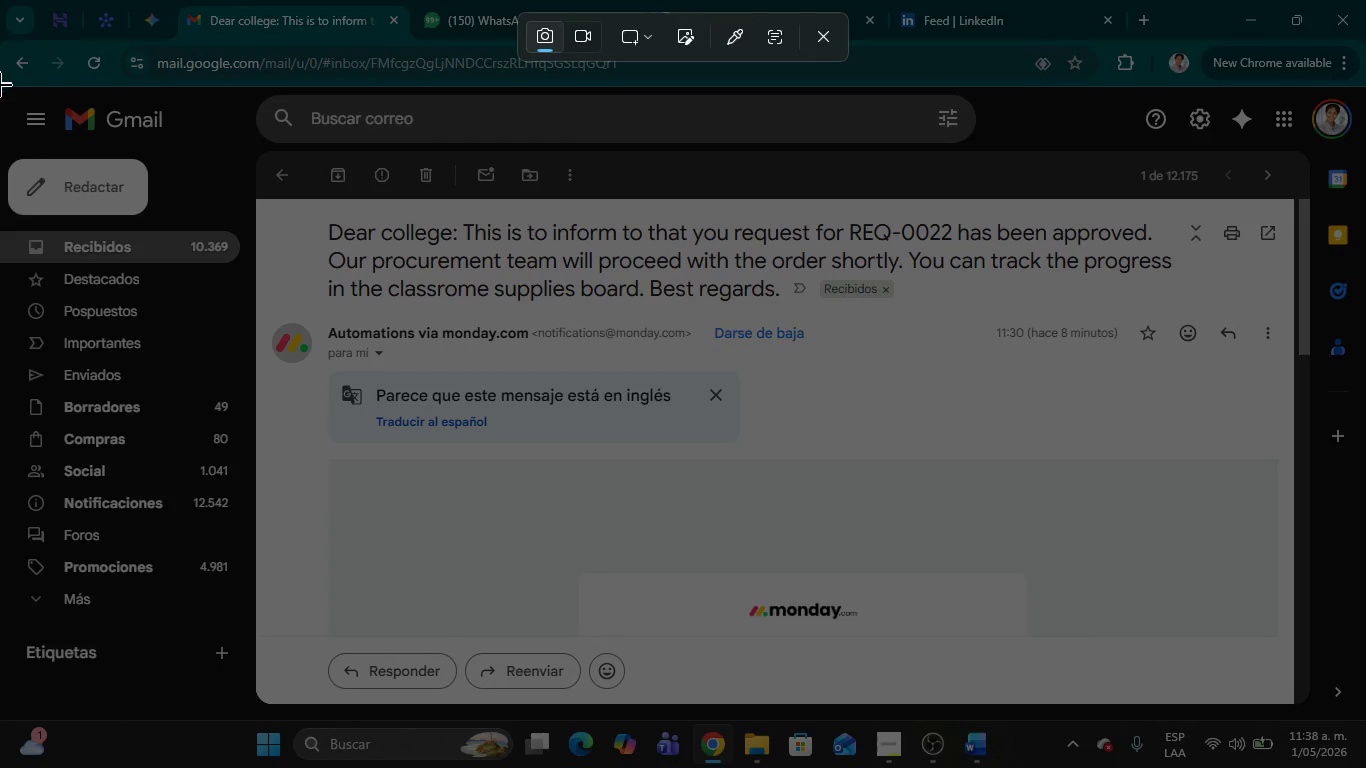 
left_click_drag(start_coordinate=[3, 88], to_coordinate=[1365, 767])
 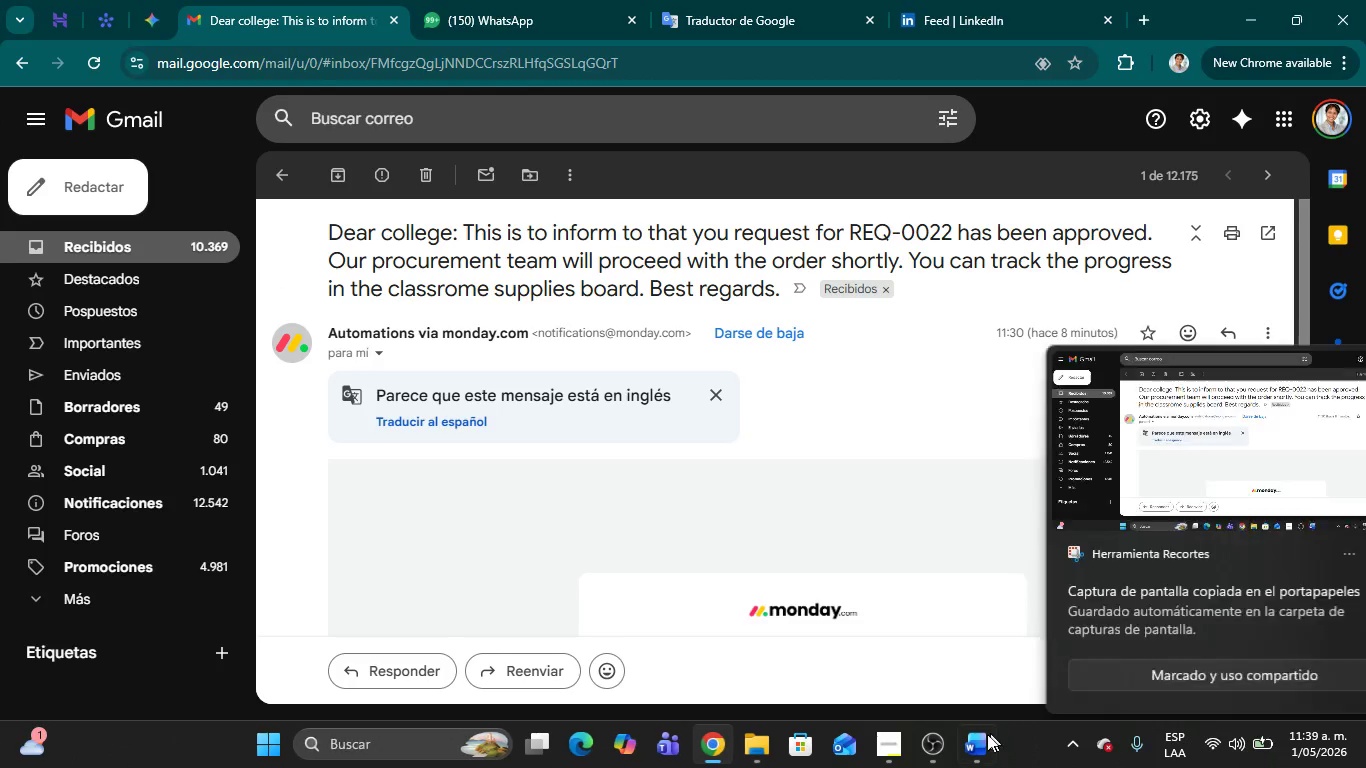 
left_click([977, 736])
 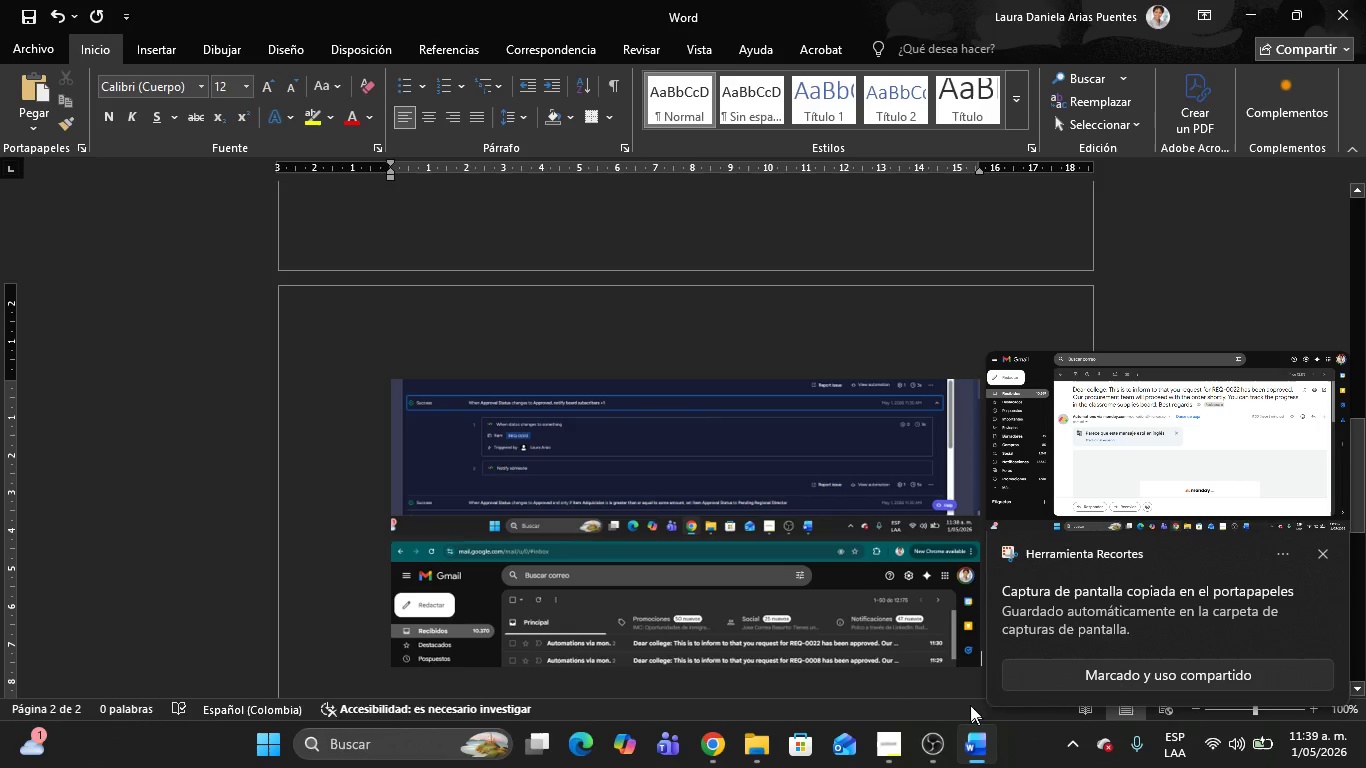 
key(Control+V)
 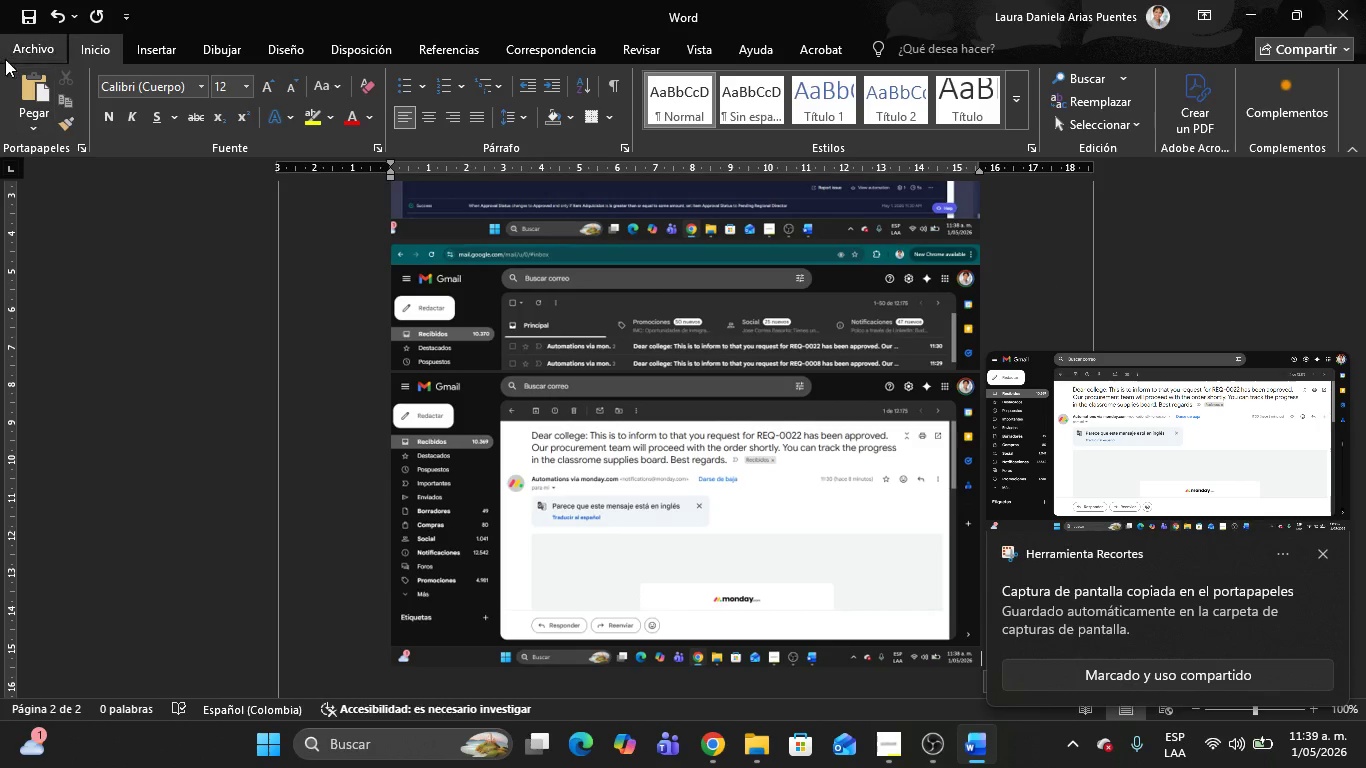 
left_click([18, 52])
 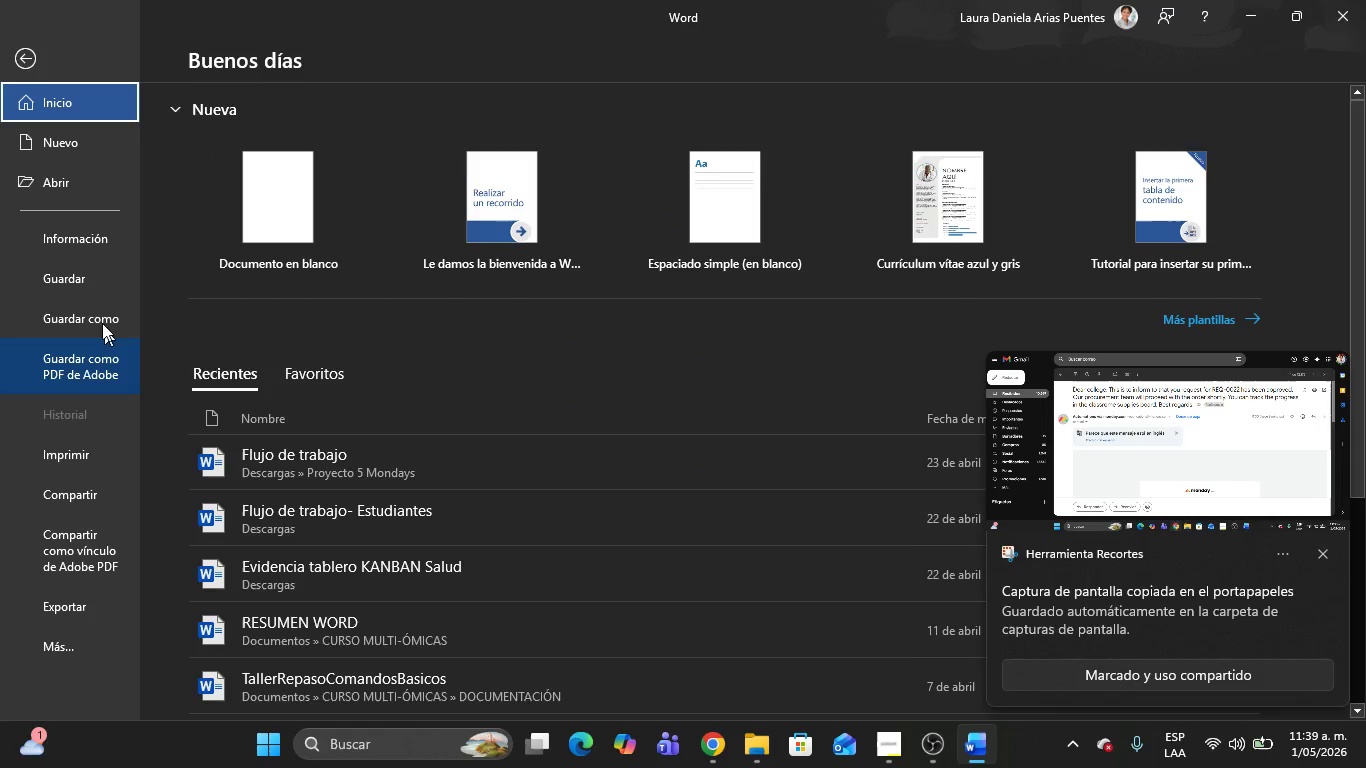 
left_click([98, 307])
 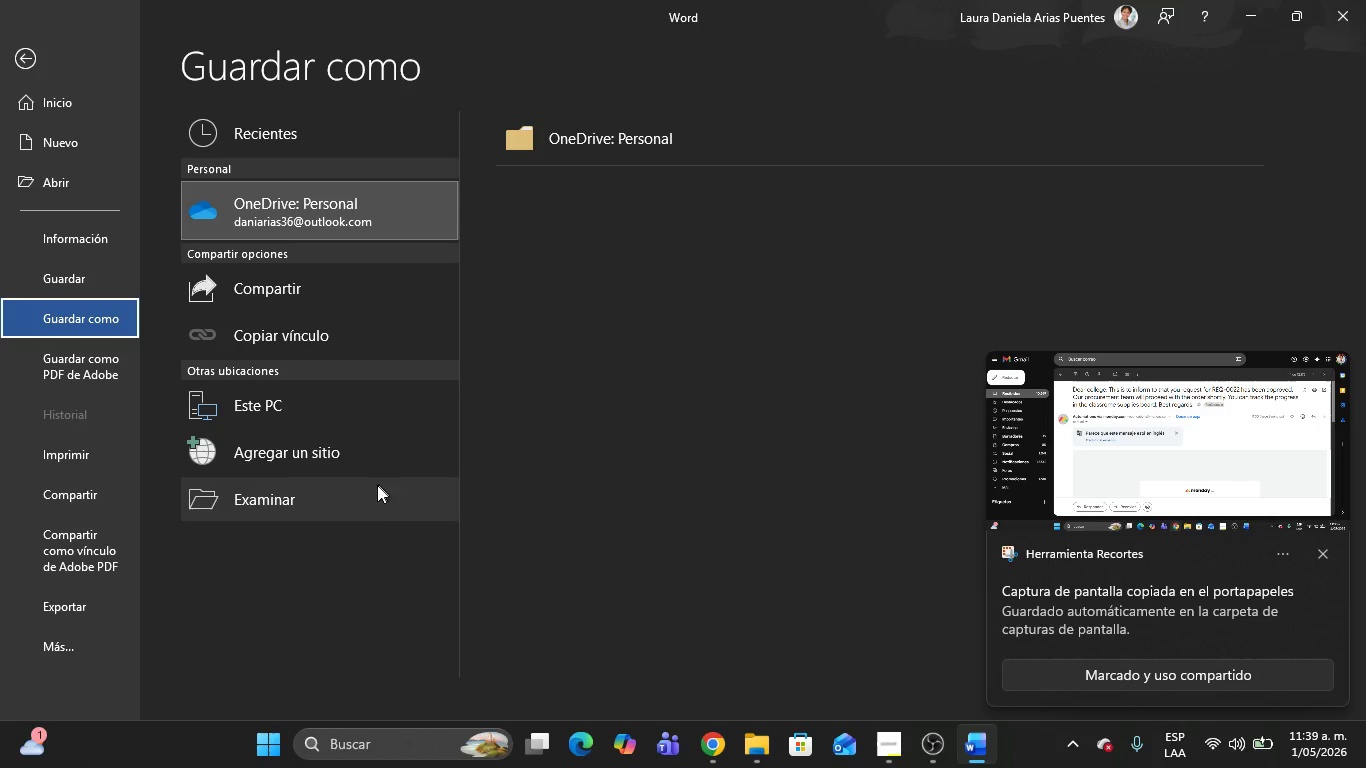 
left_click([361, 511])
 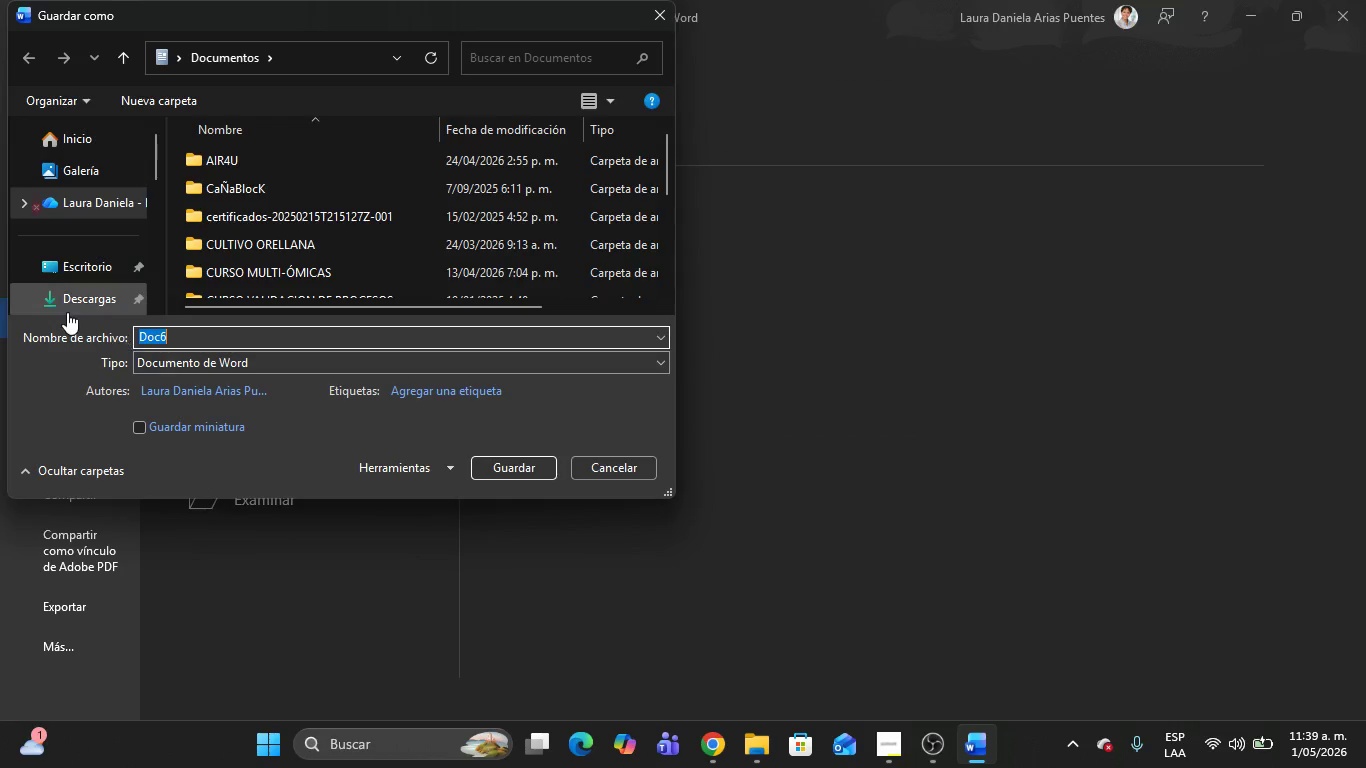 
left_click([67, 311])
 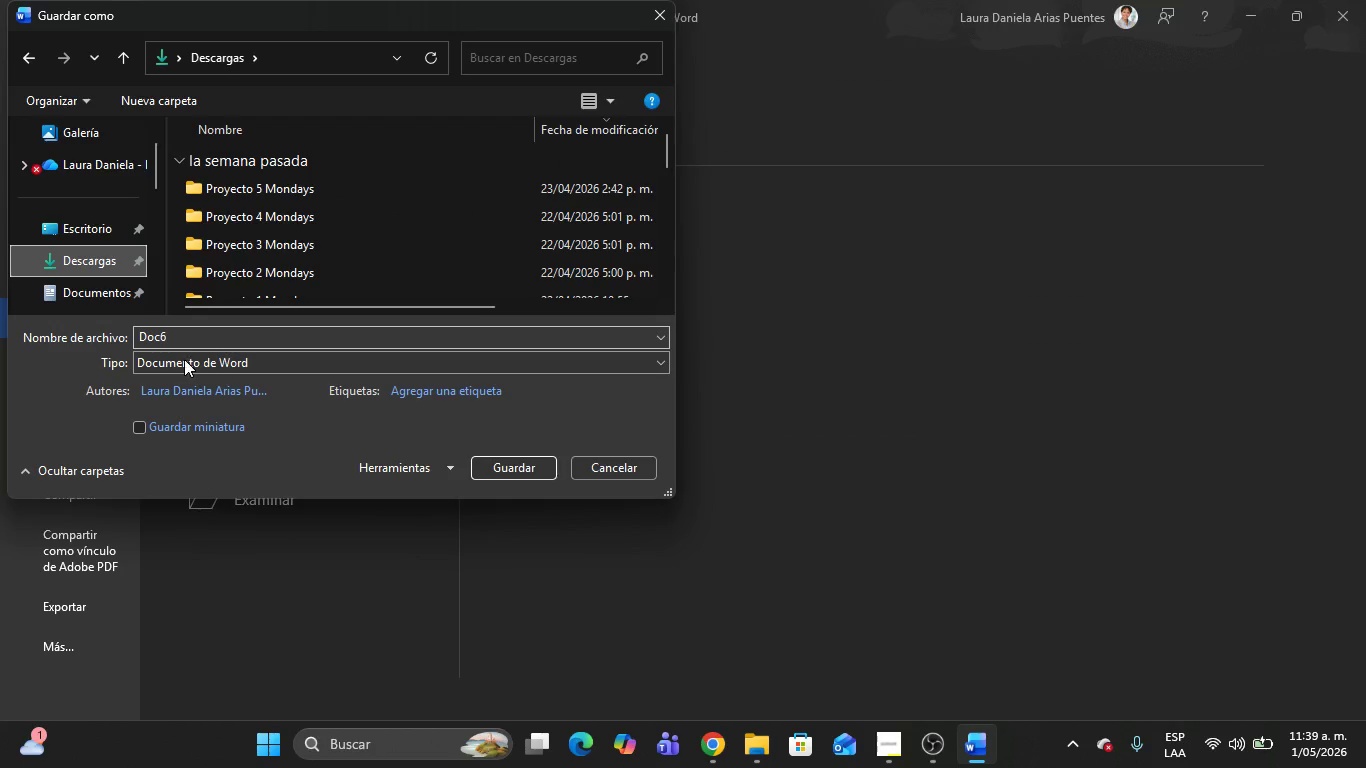 
left_click([184, 367])
 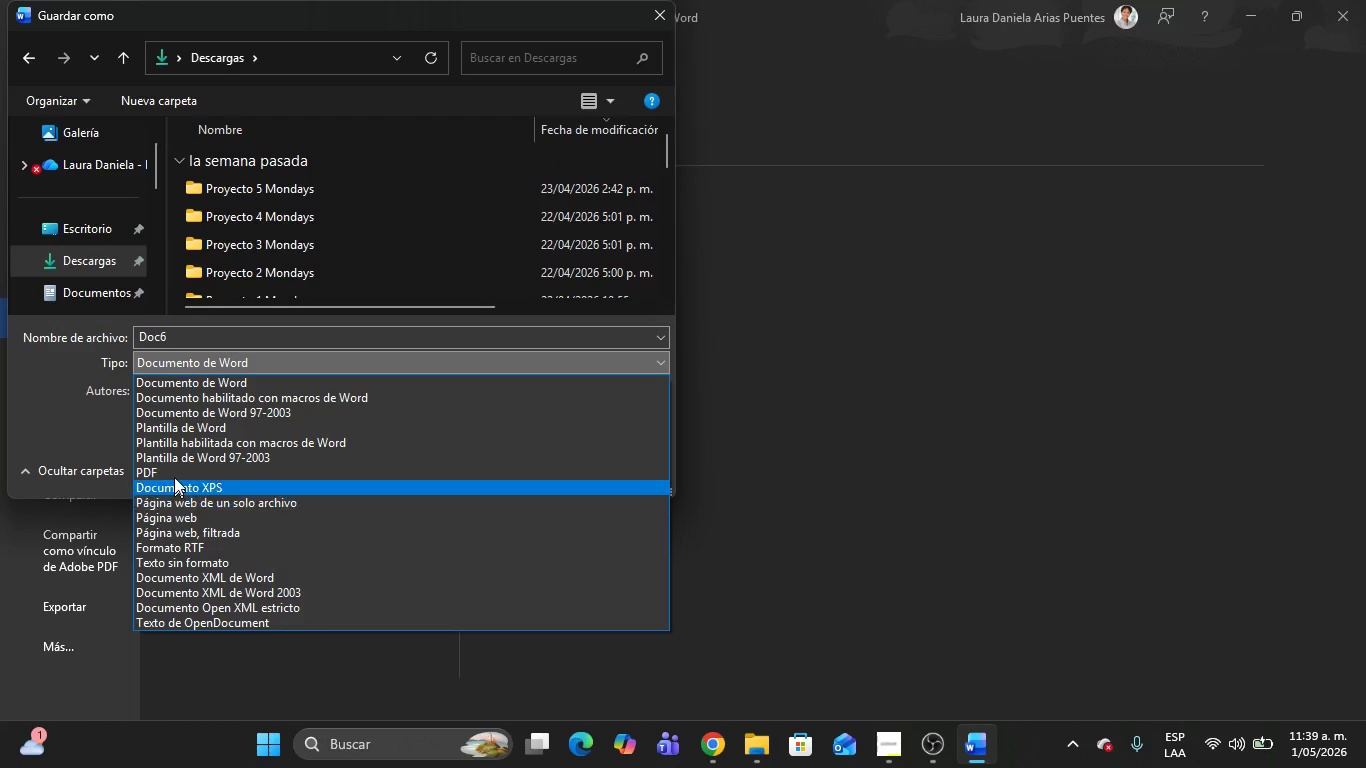 
left_click([171, 470])
 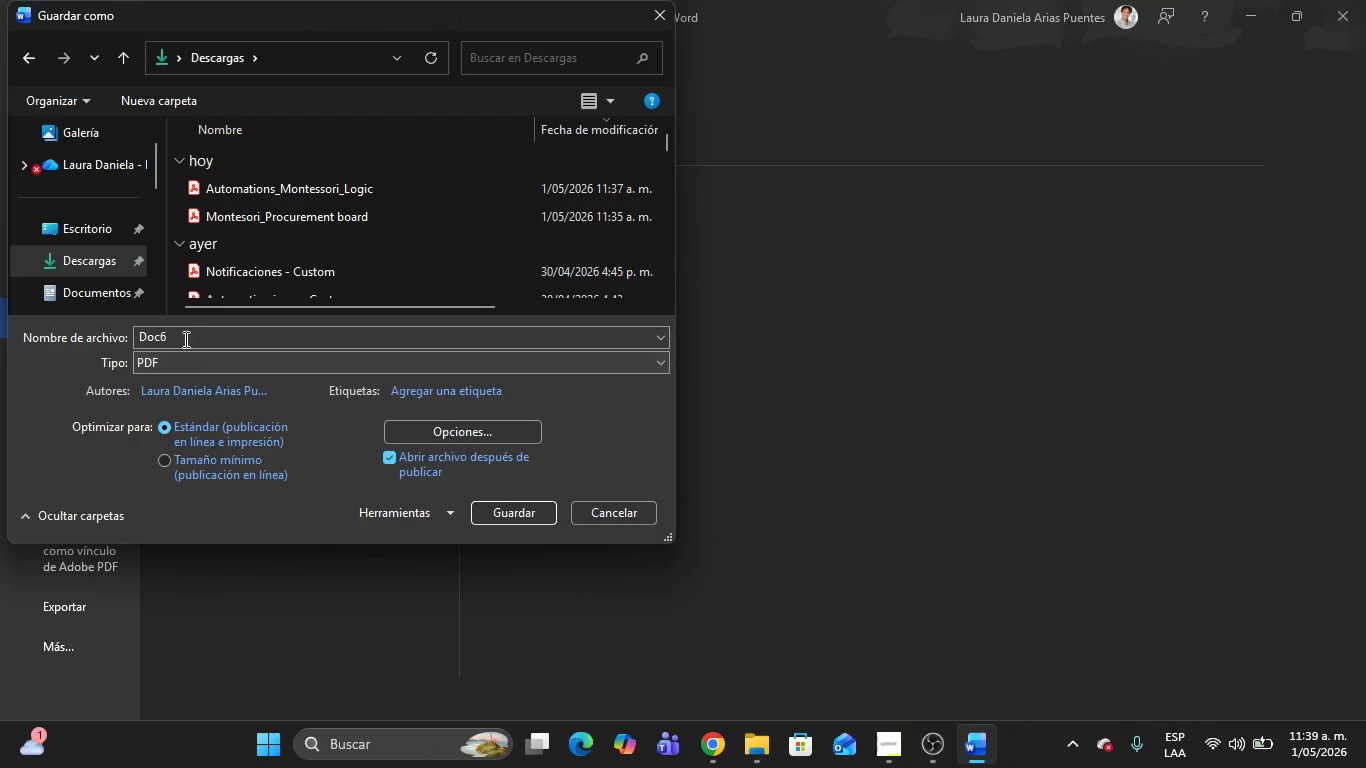 
left_click([184, 339])
 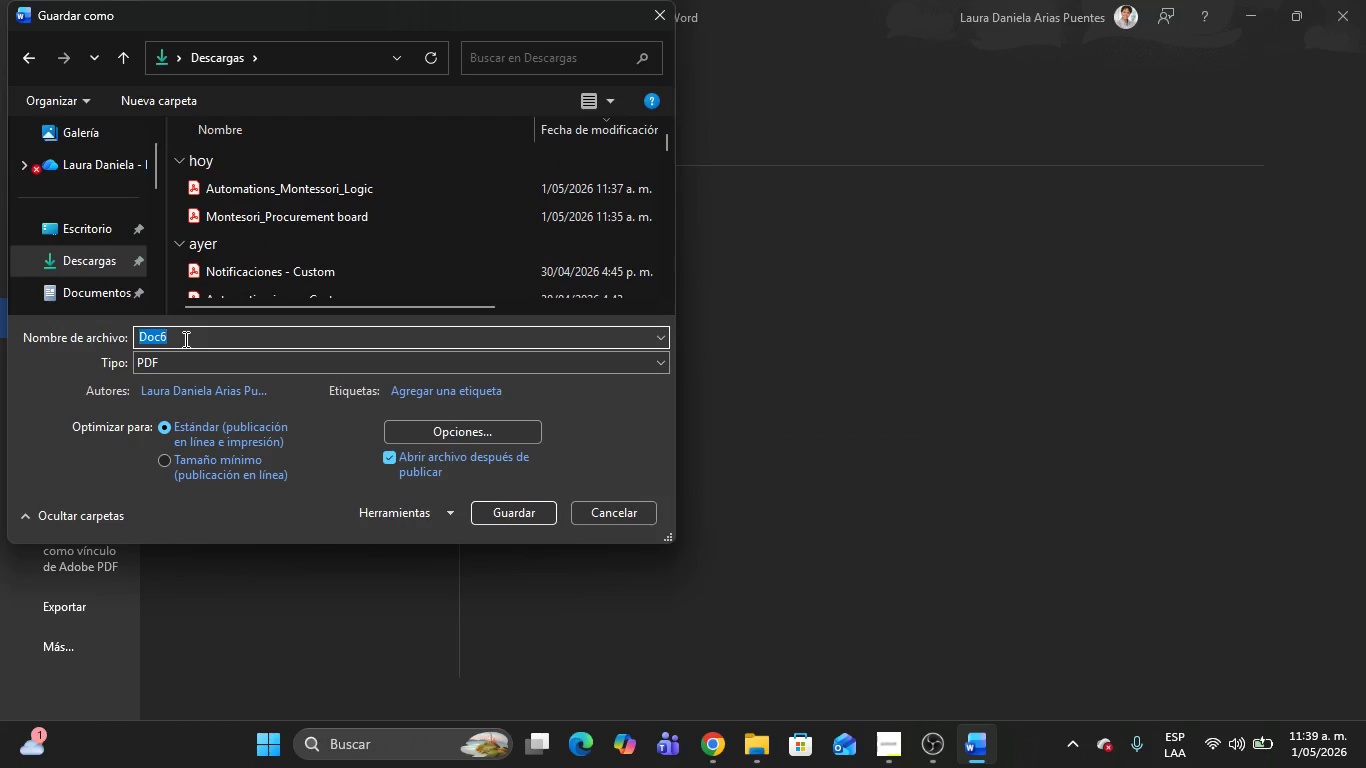 
type(Test_ Run)
 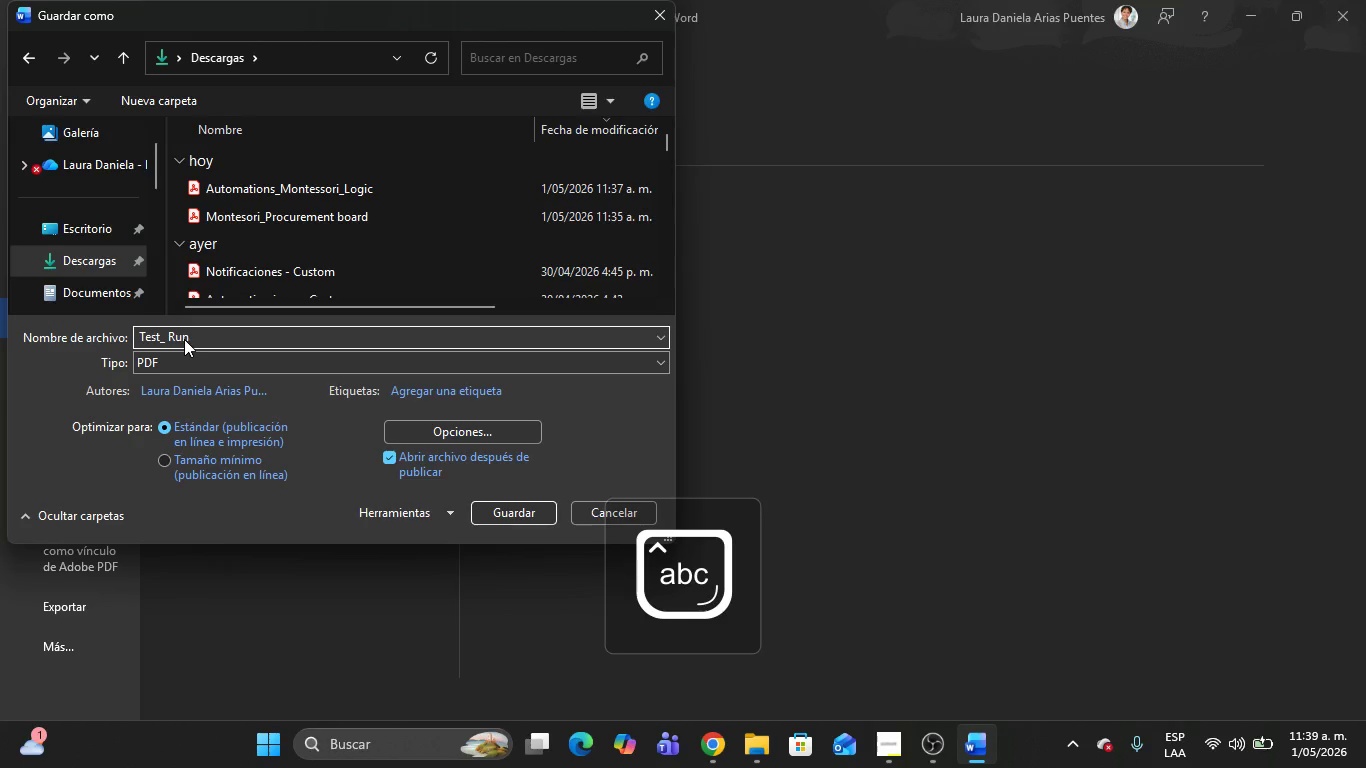 
key(ArrowLeft)
 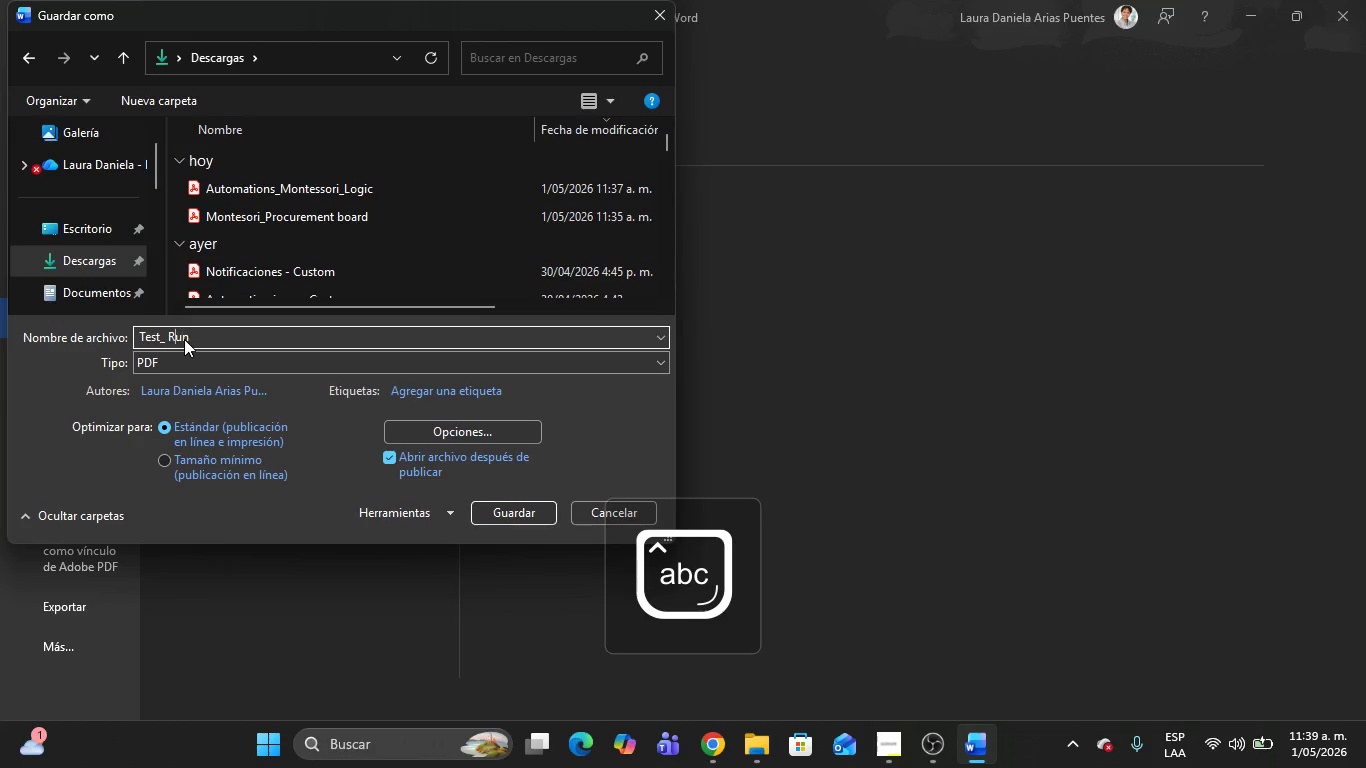 
key(ArrowLeft)
 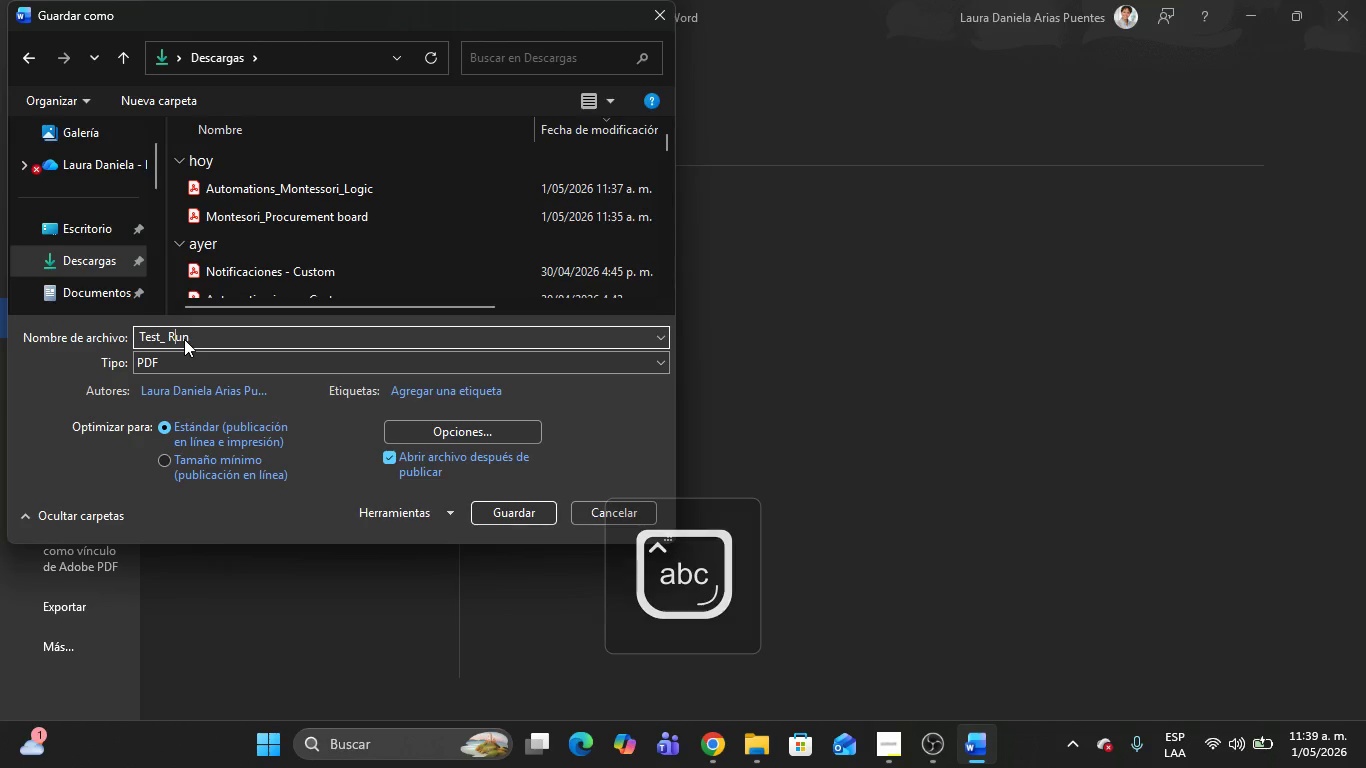 
key(ArrowLeft)
 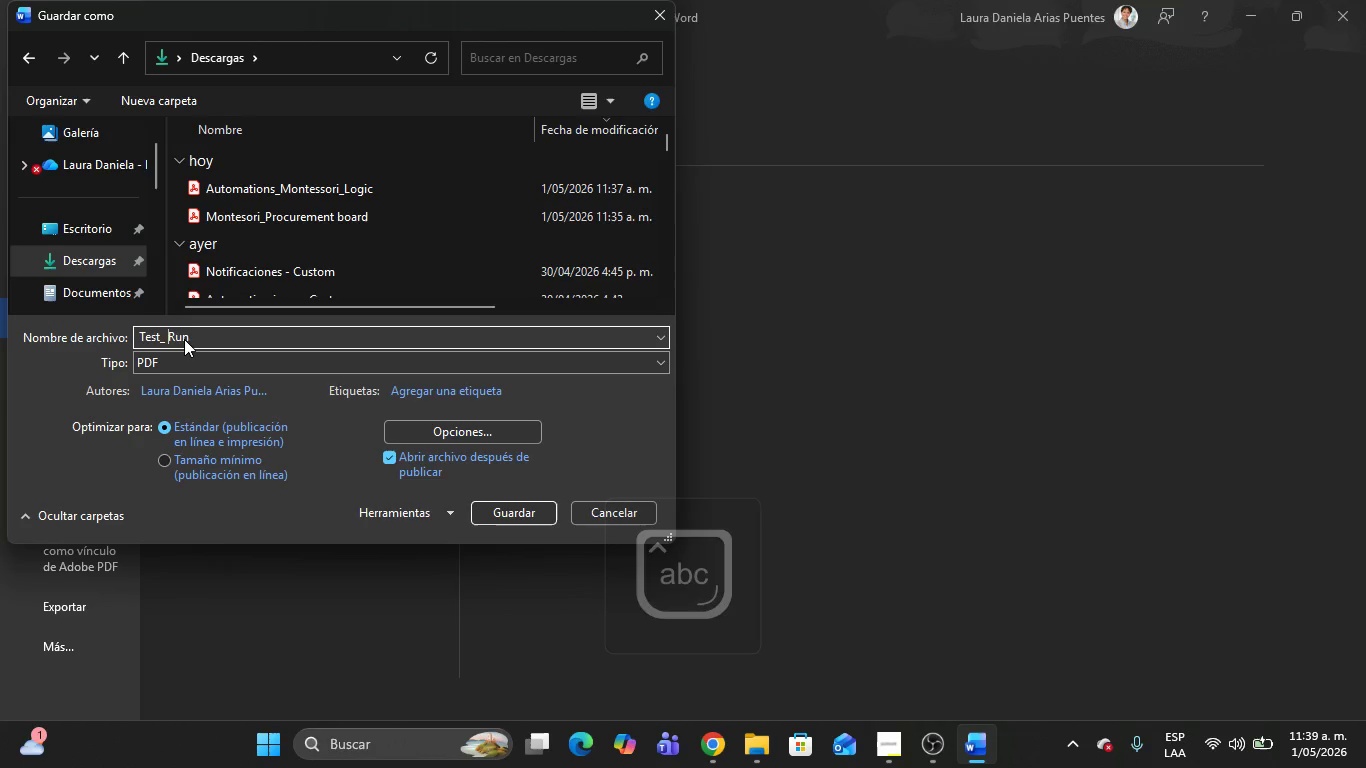 
key(Backspace)
 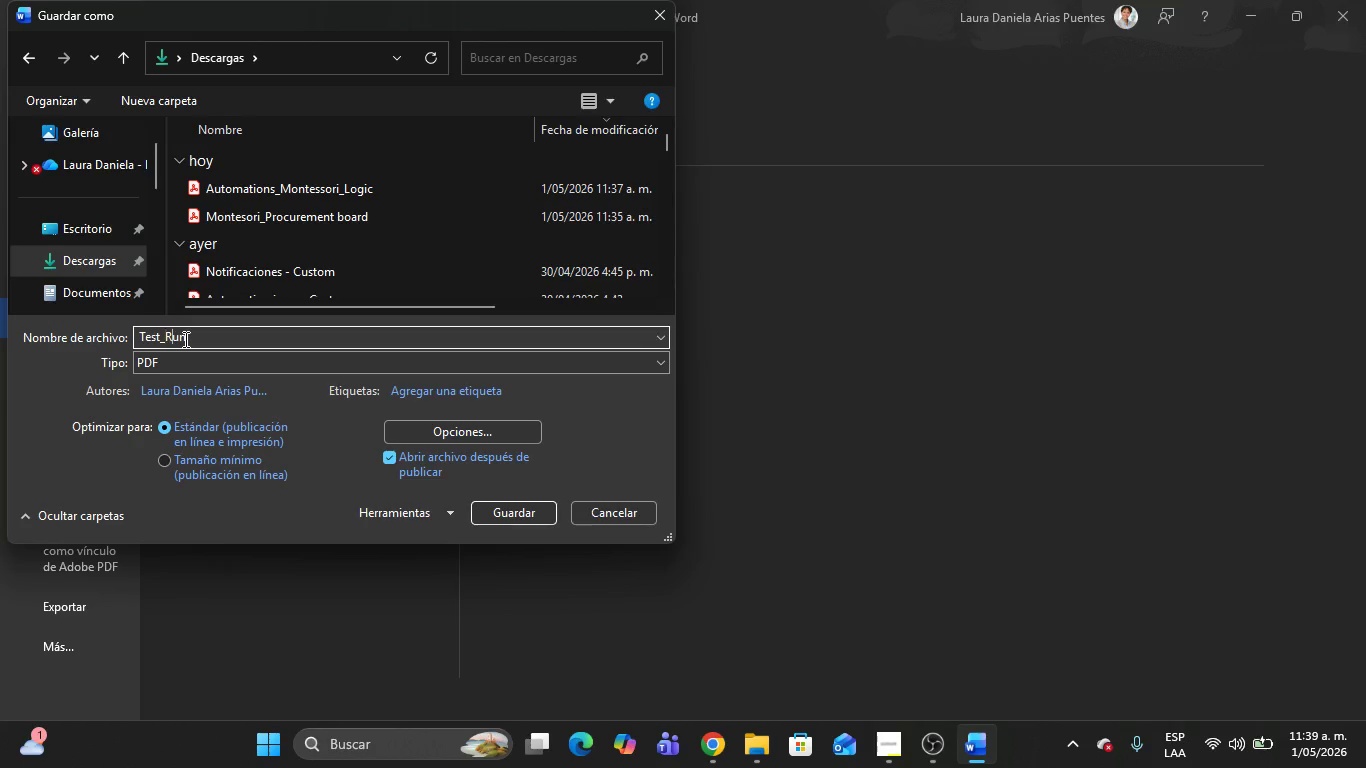 
key(ArrowRight)
 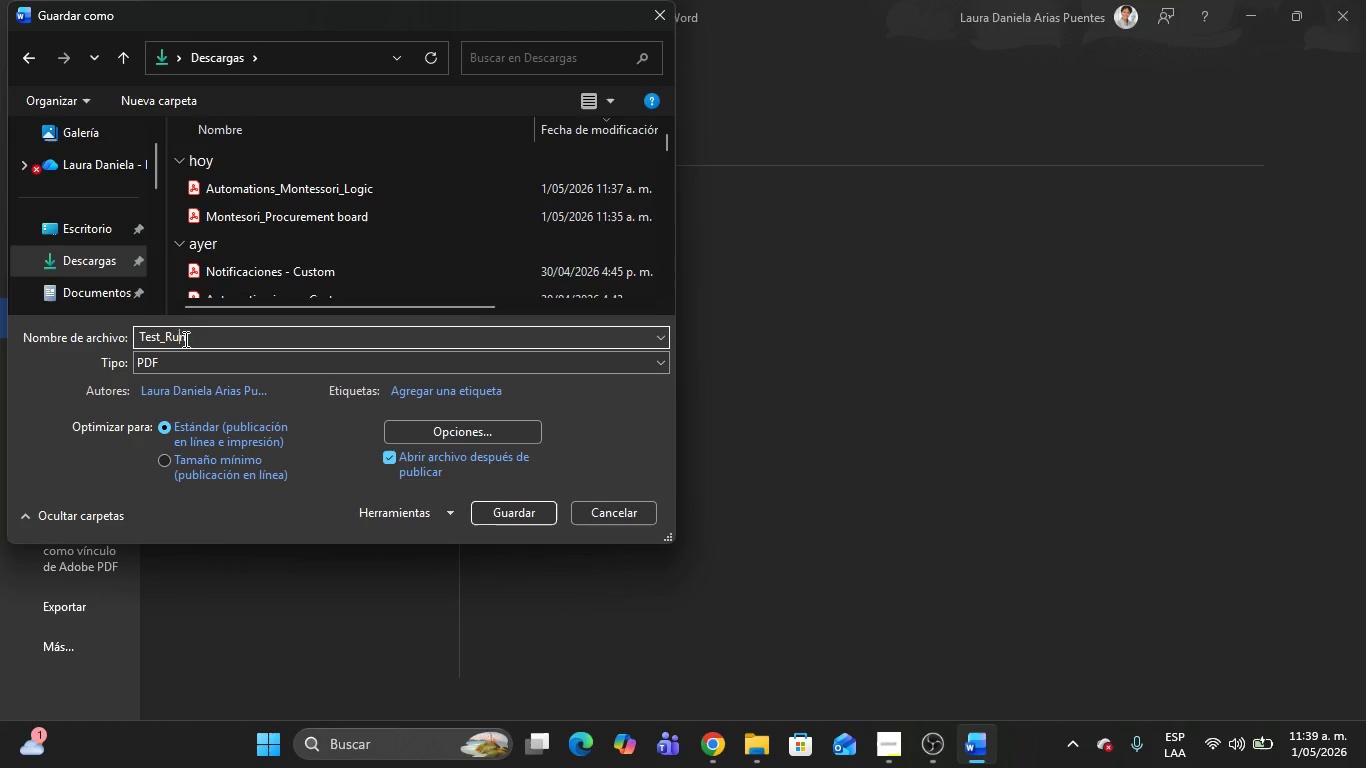 
key(ArrowRight)
 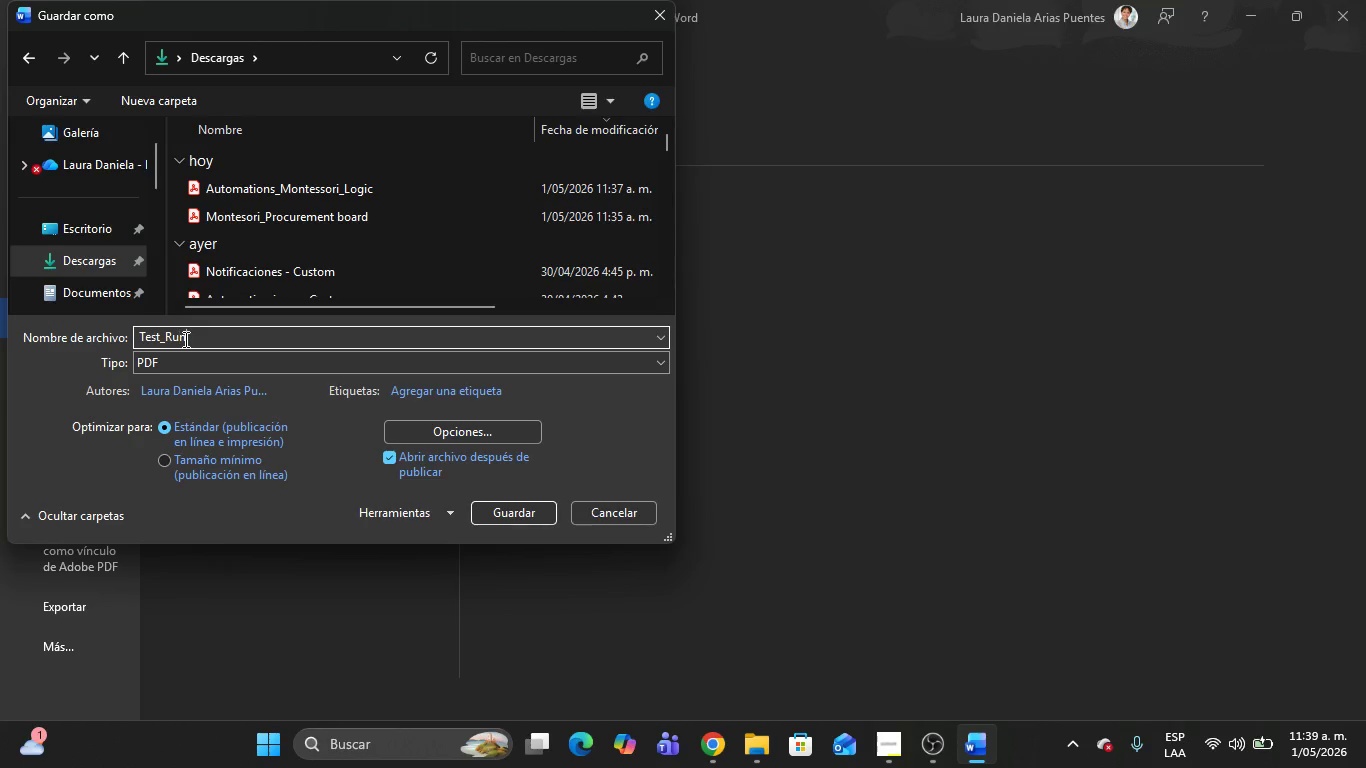 
key(ArrowRight)
 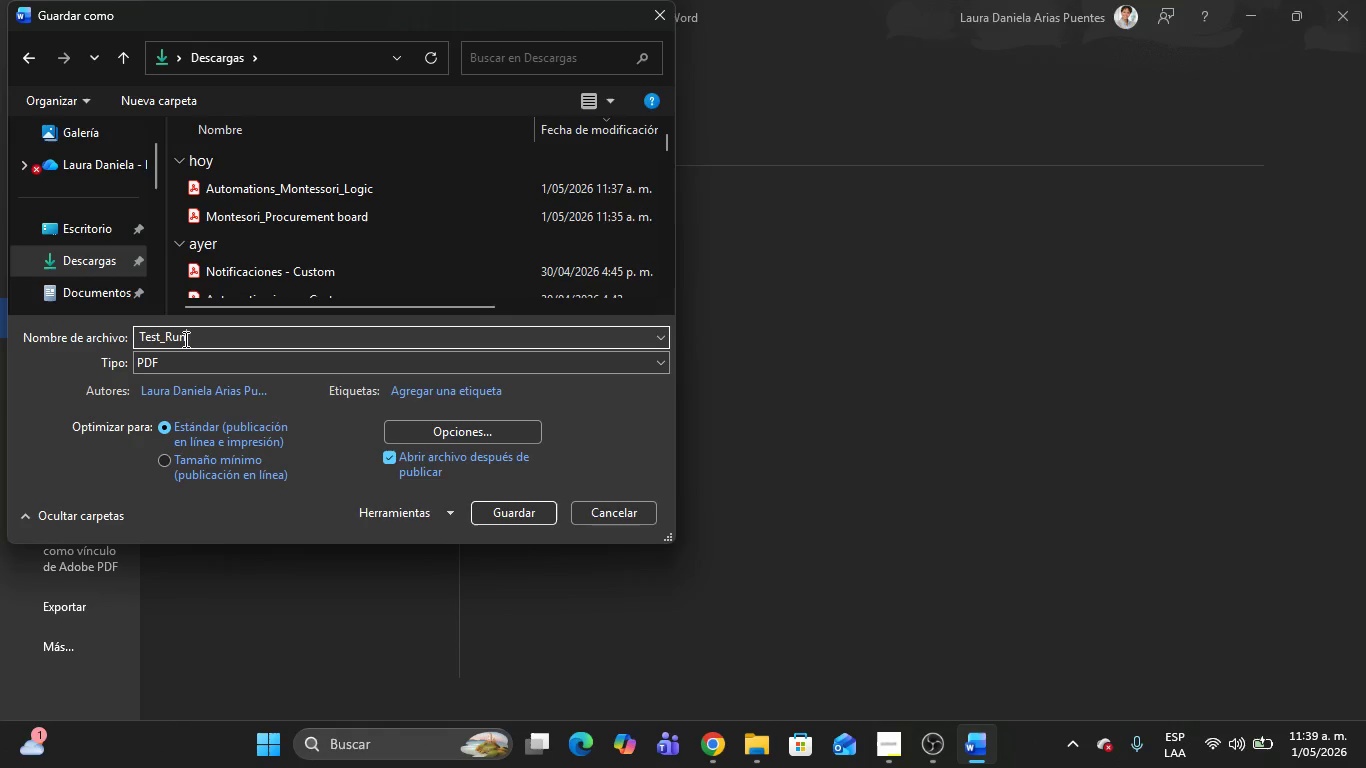 
type(_ )
key(Backspace)
type(Auto)
 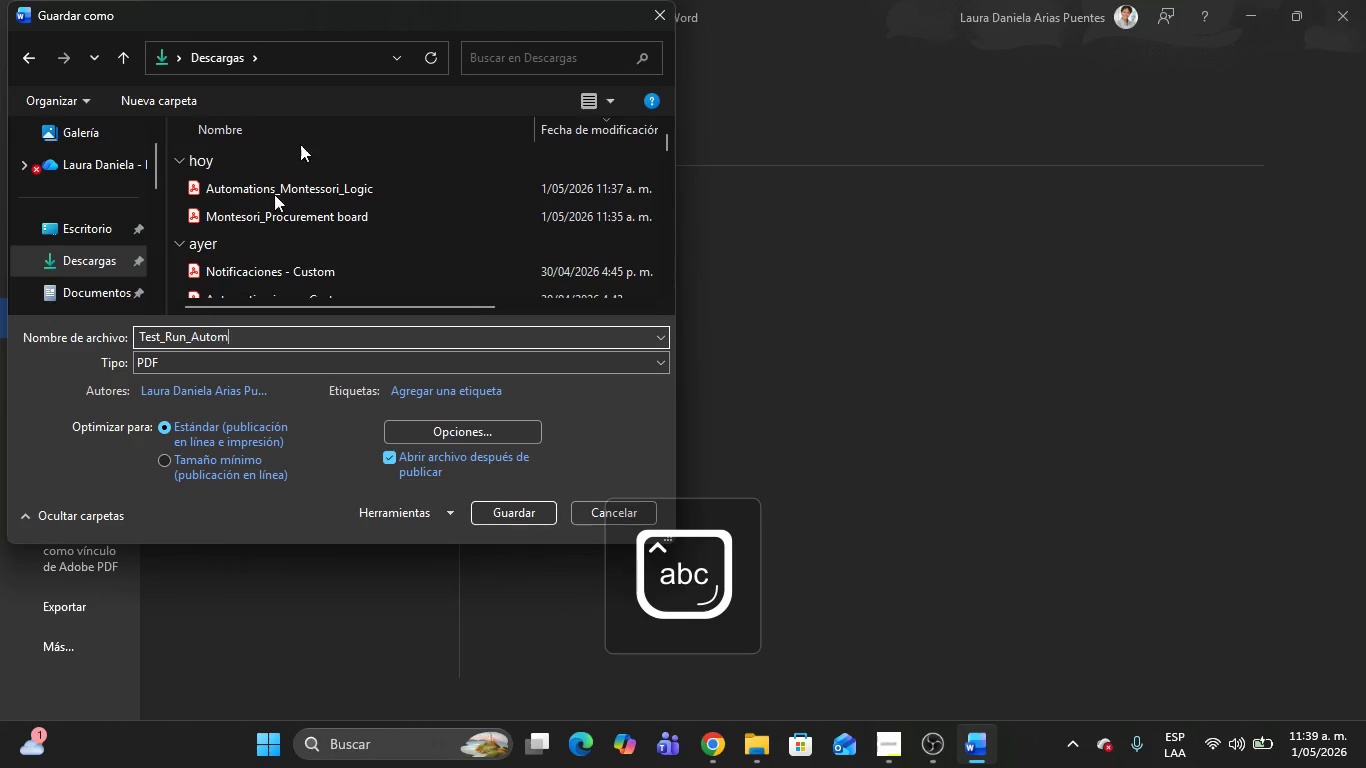 
type(mation)
 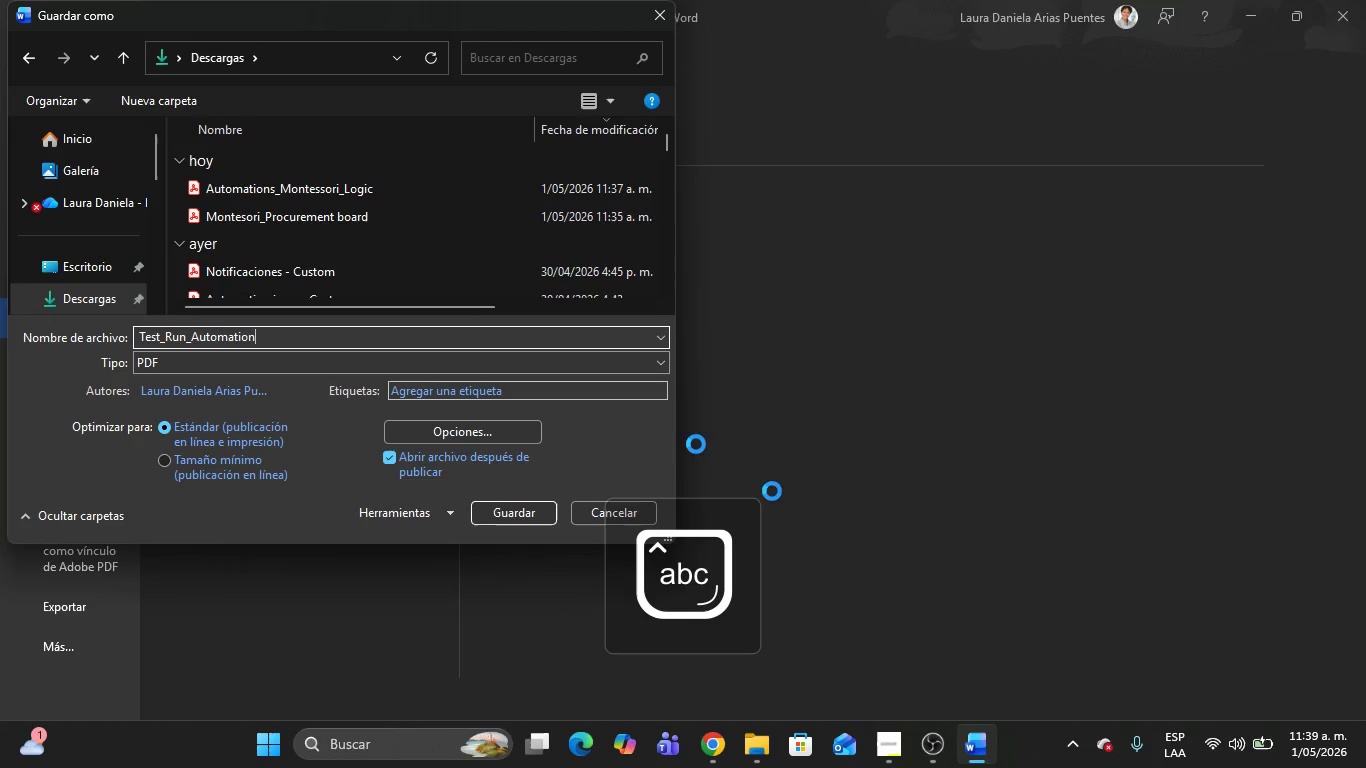 
scroll: coordinate [0, 725], scroll_direction: up, amount: 4.0
 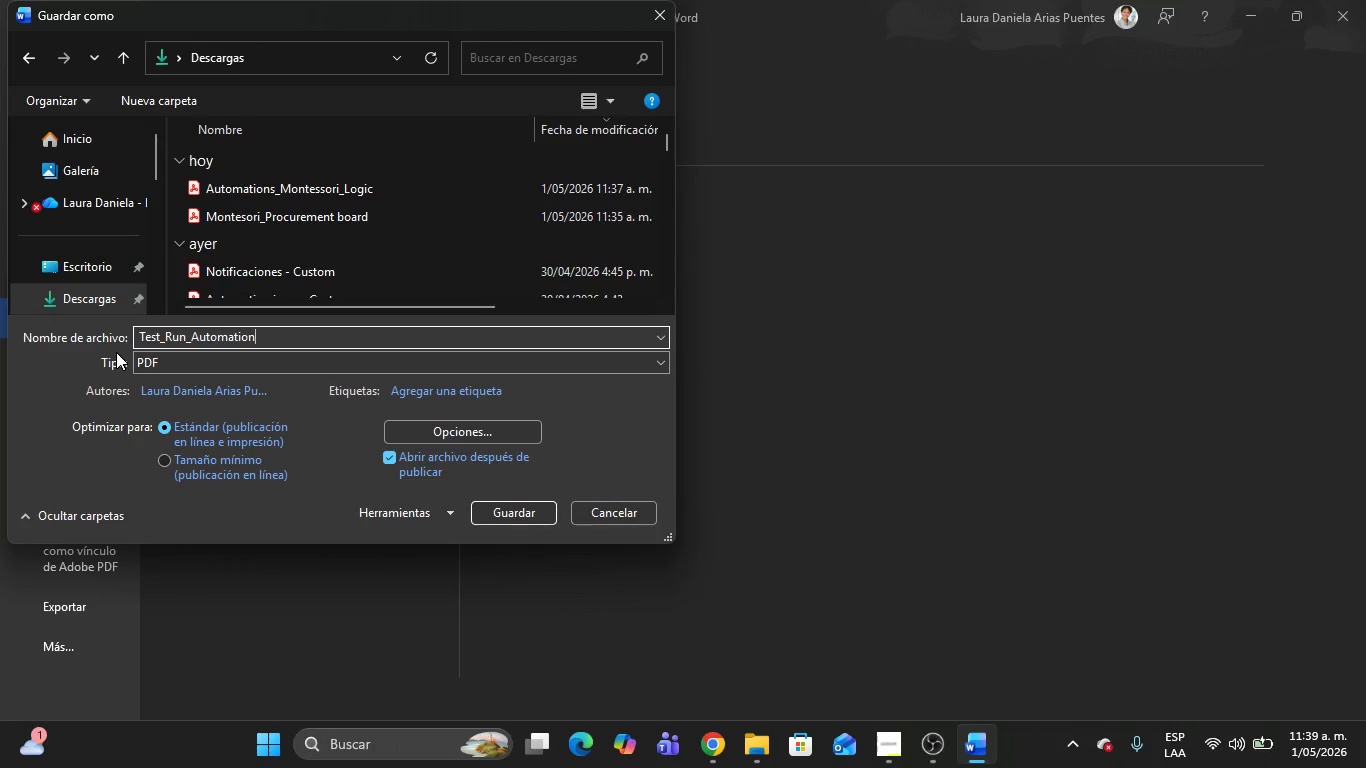 
wait(23.5)
 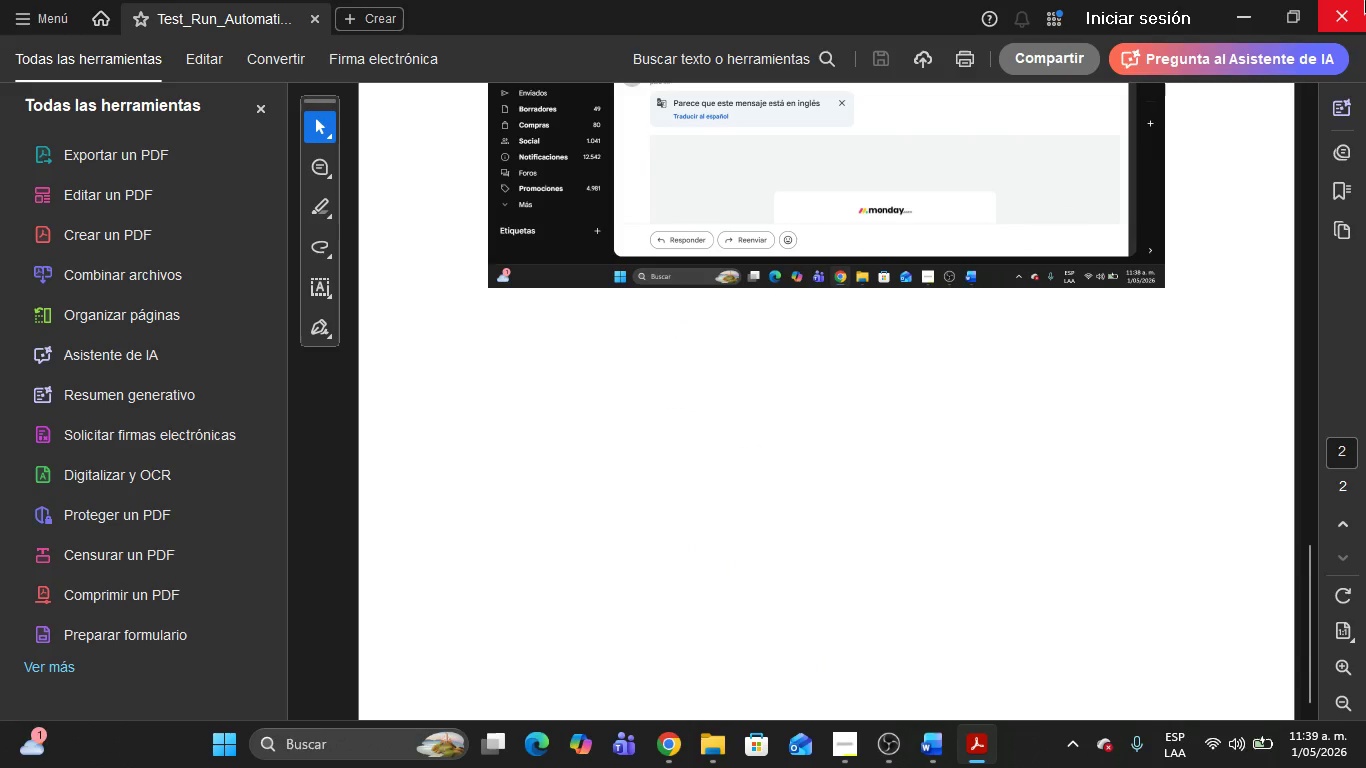 
left_click([1365, 0])
 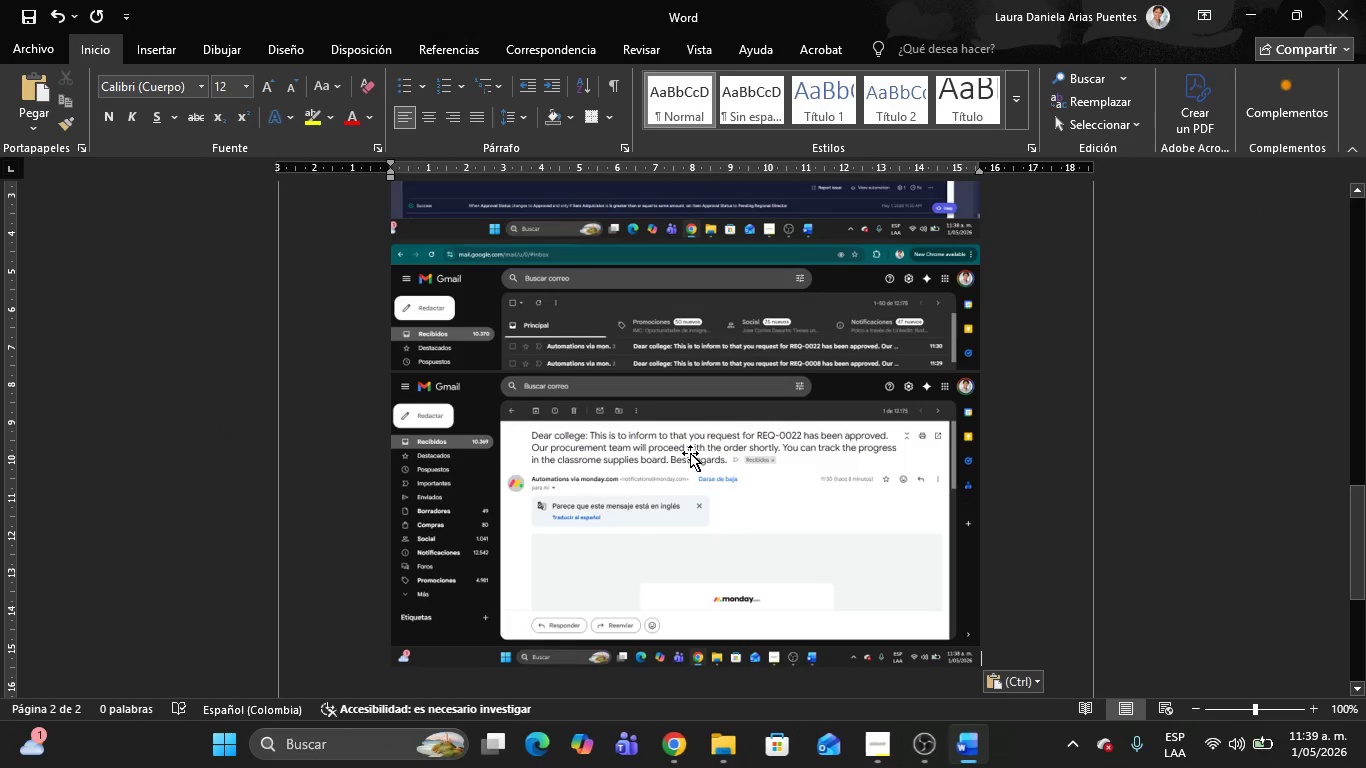 
scroll: coordinate [932, 368], scroll_direction: down, amount: 39.0
 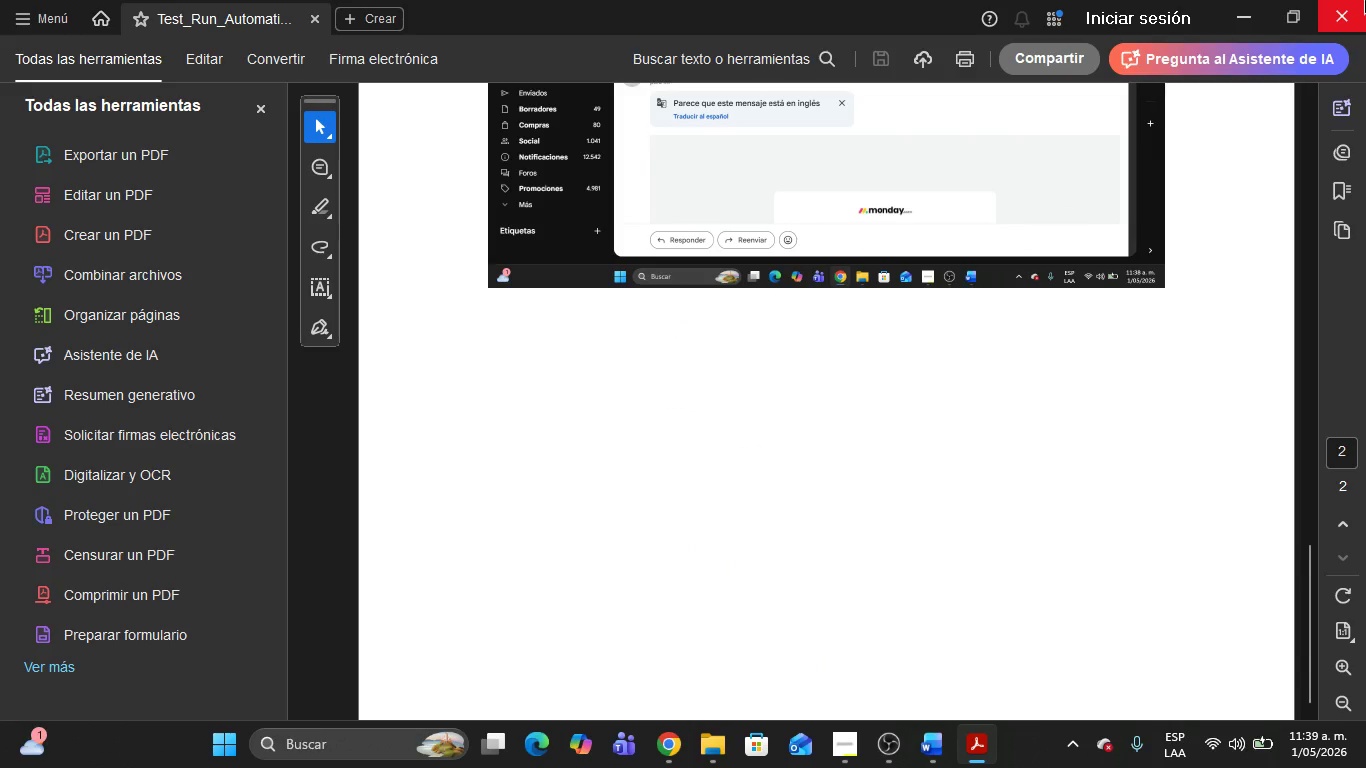 
left_click([688, 454])
 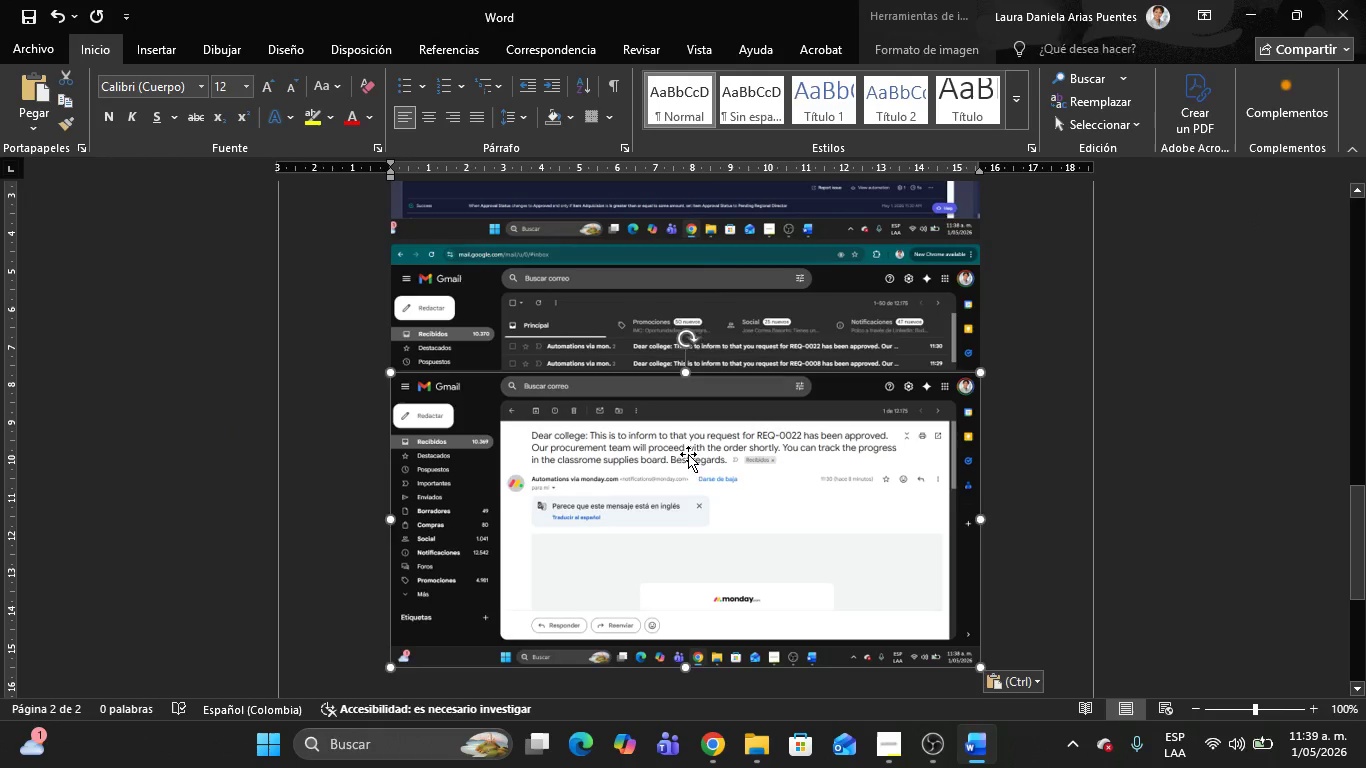 
key(Escape)
 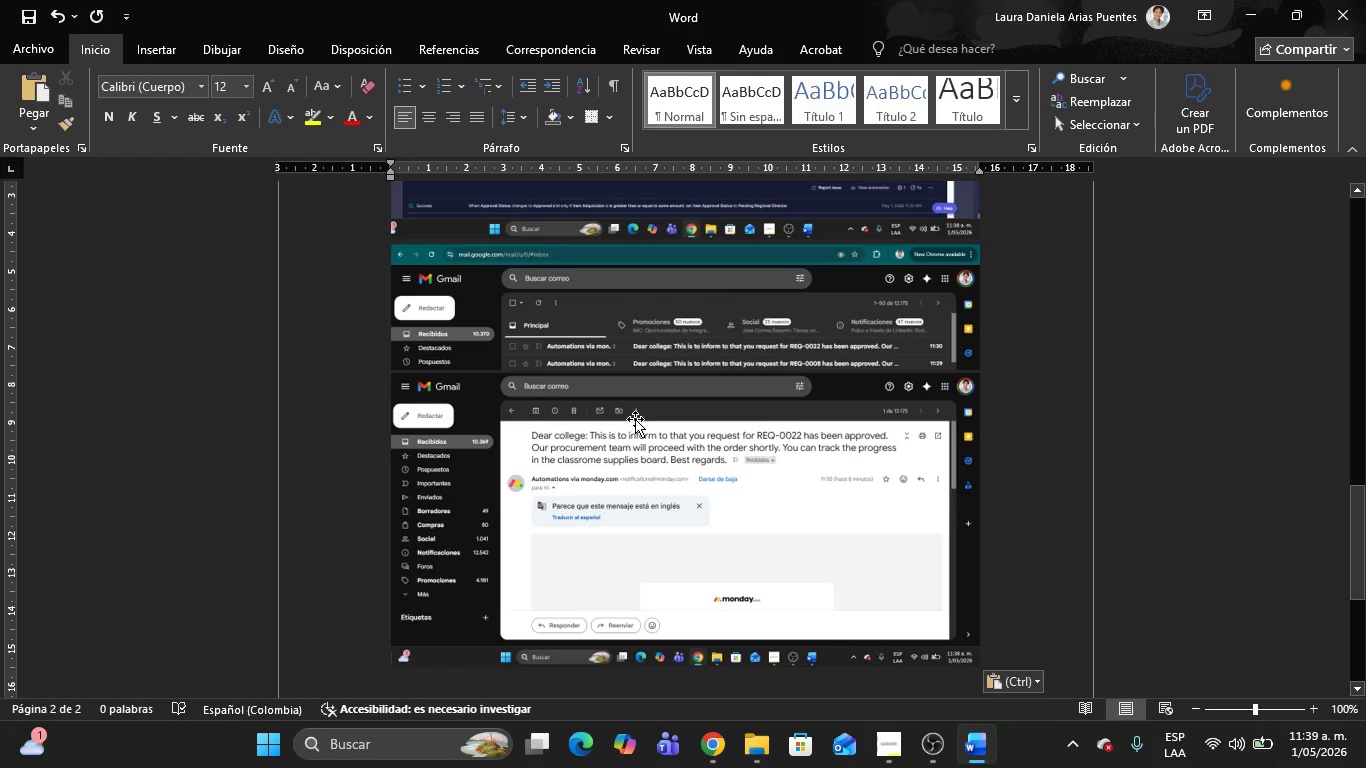 
left_click([635, 419])
 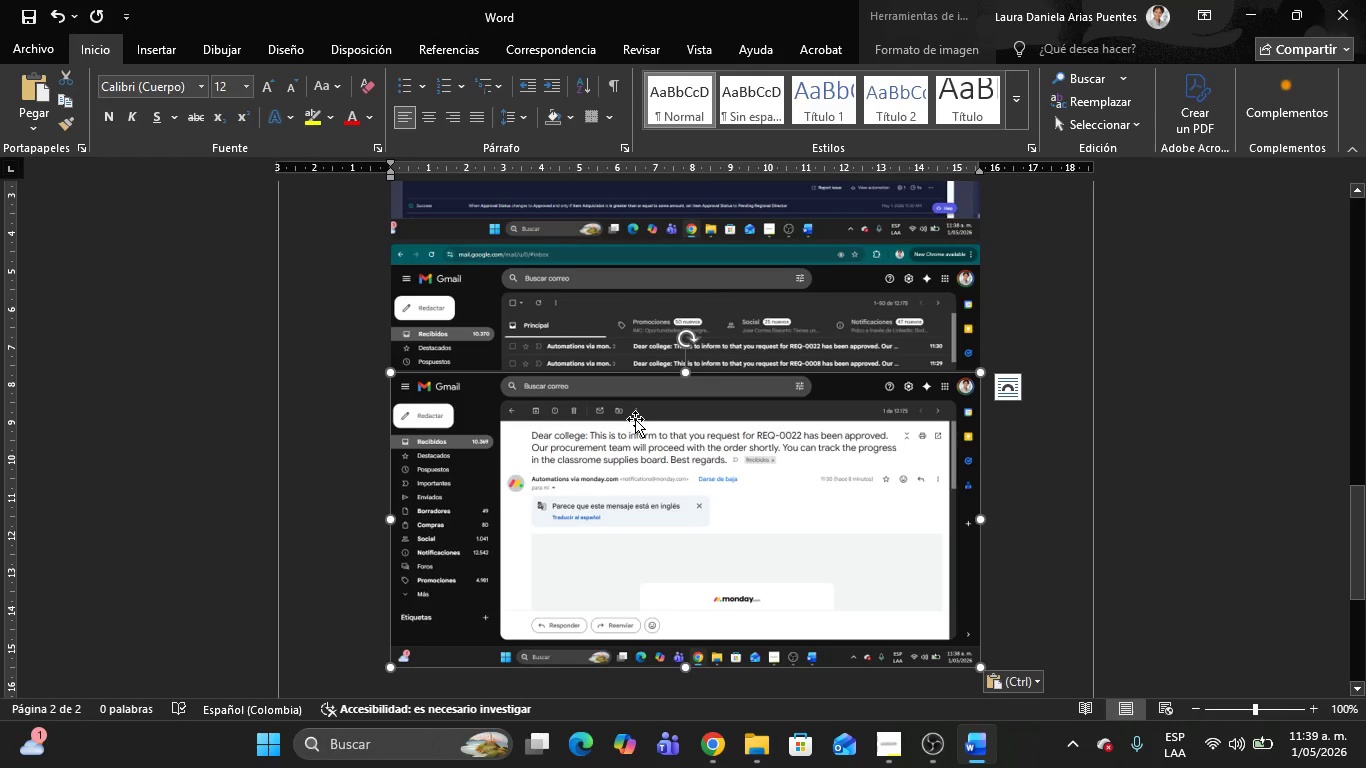 
key(Delete)
 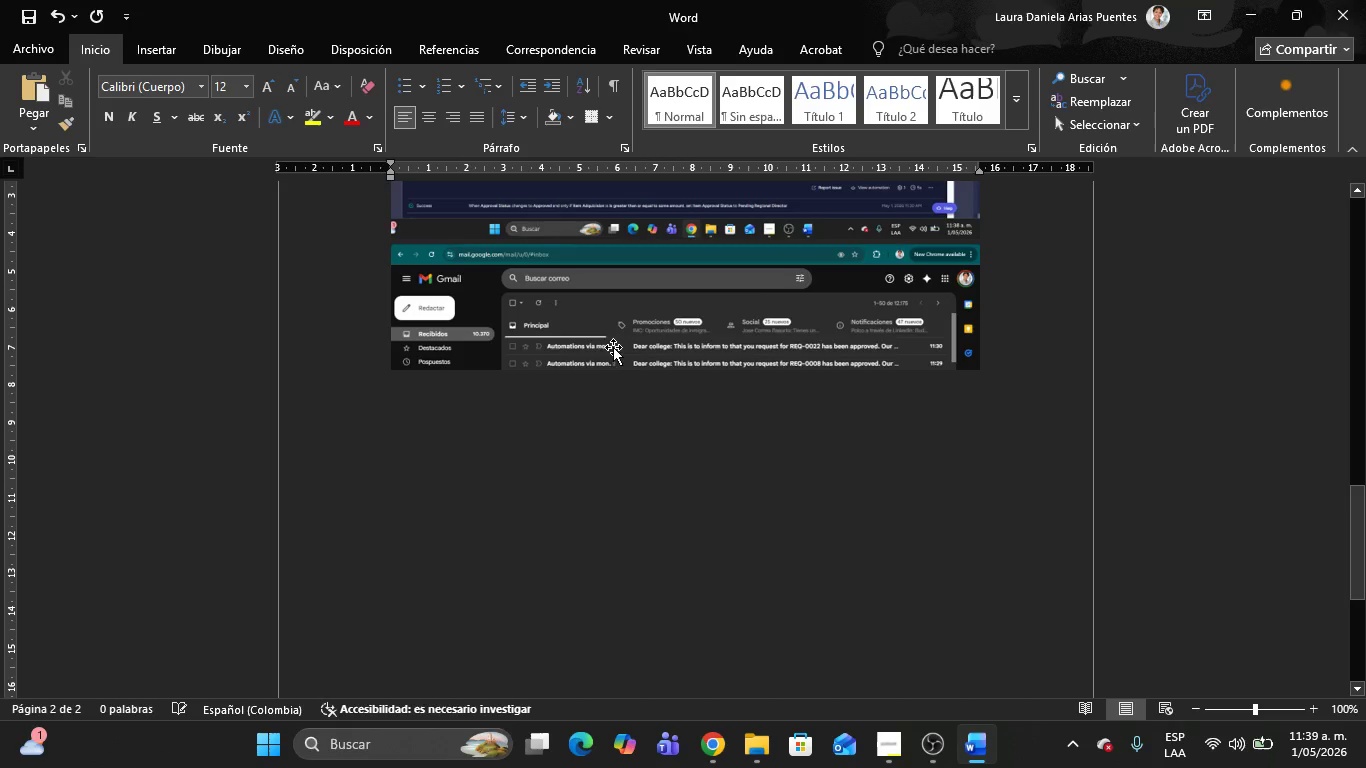 
left_click([607, 339])
 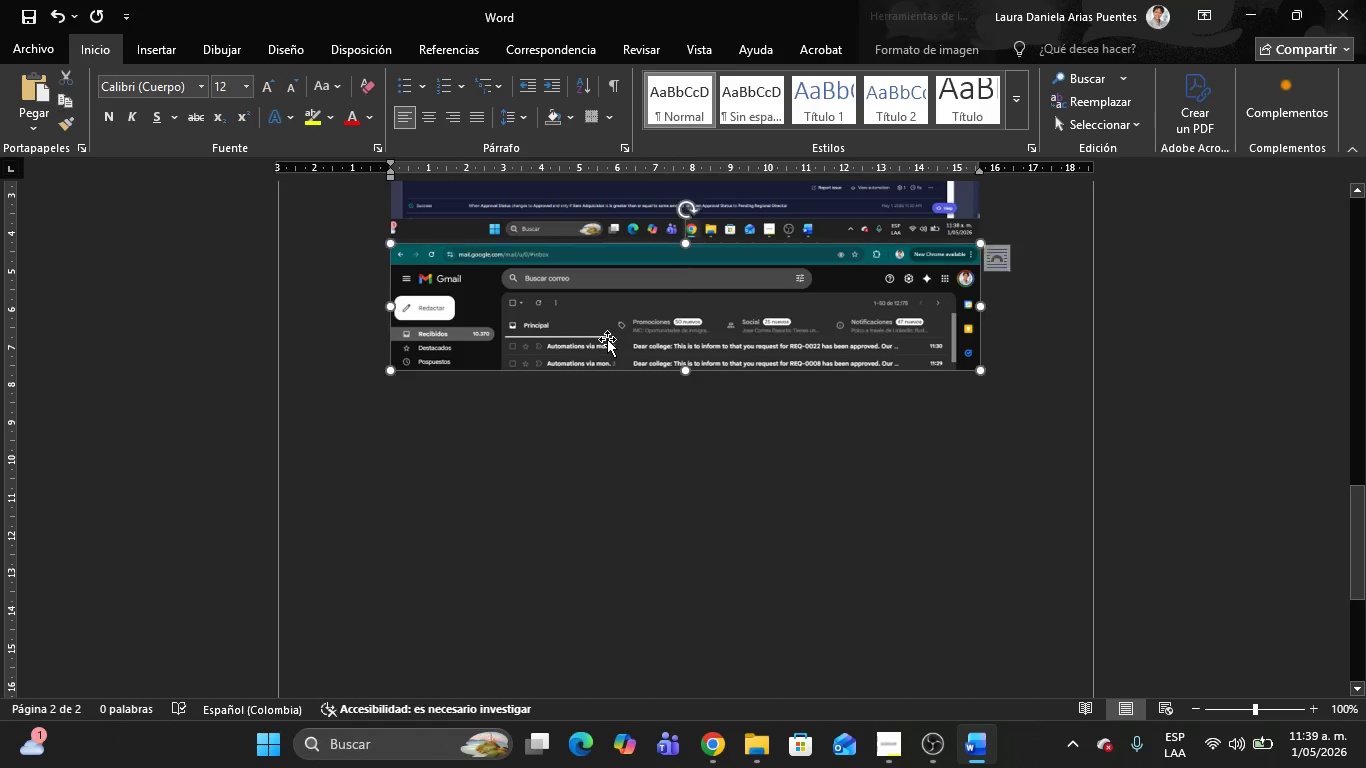 
key(Delete)
 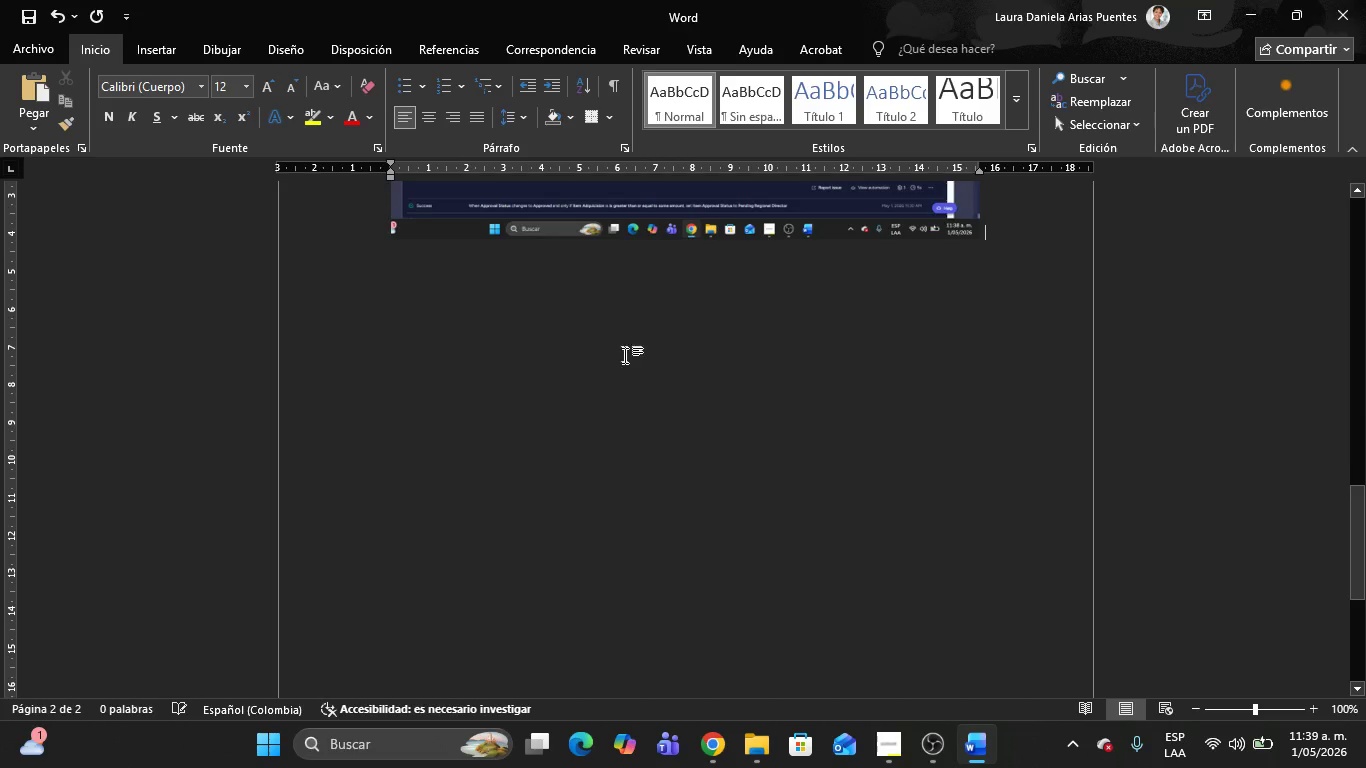 
left_click([619, 367])
 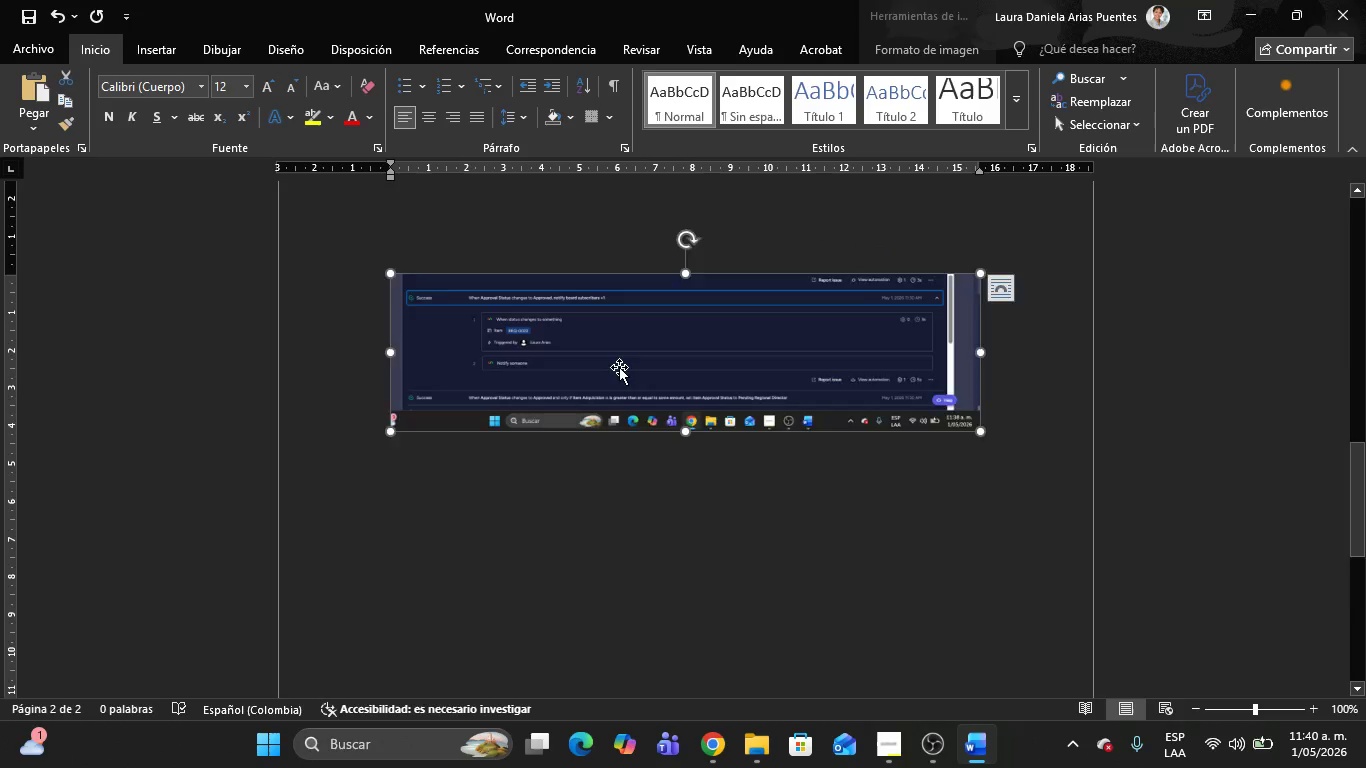 
scroll: coordinate [622, 364], scroll_direction: up, amount: 4.0
 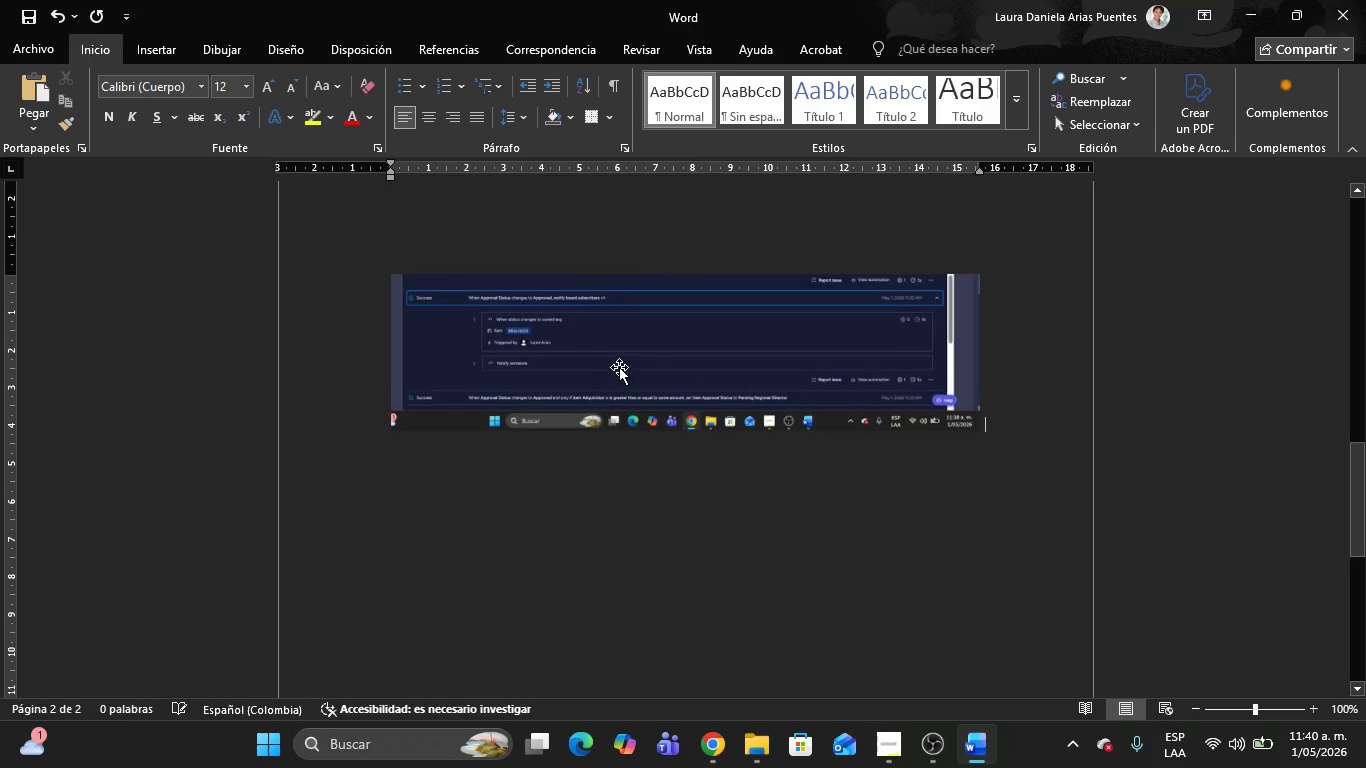 
key(Delete)
 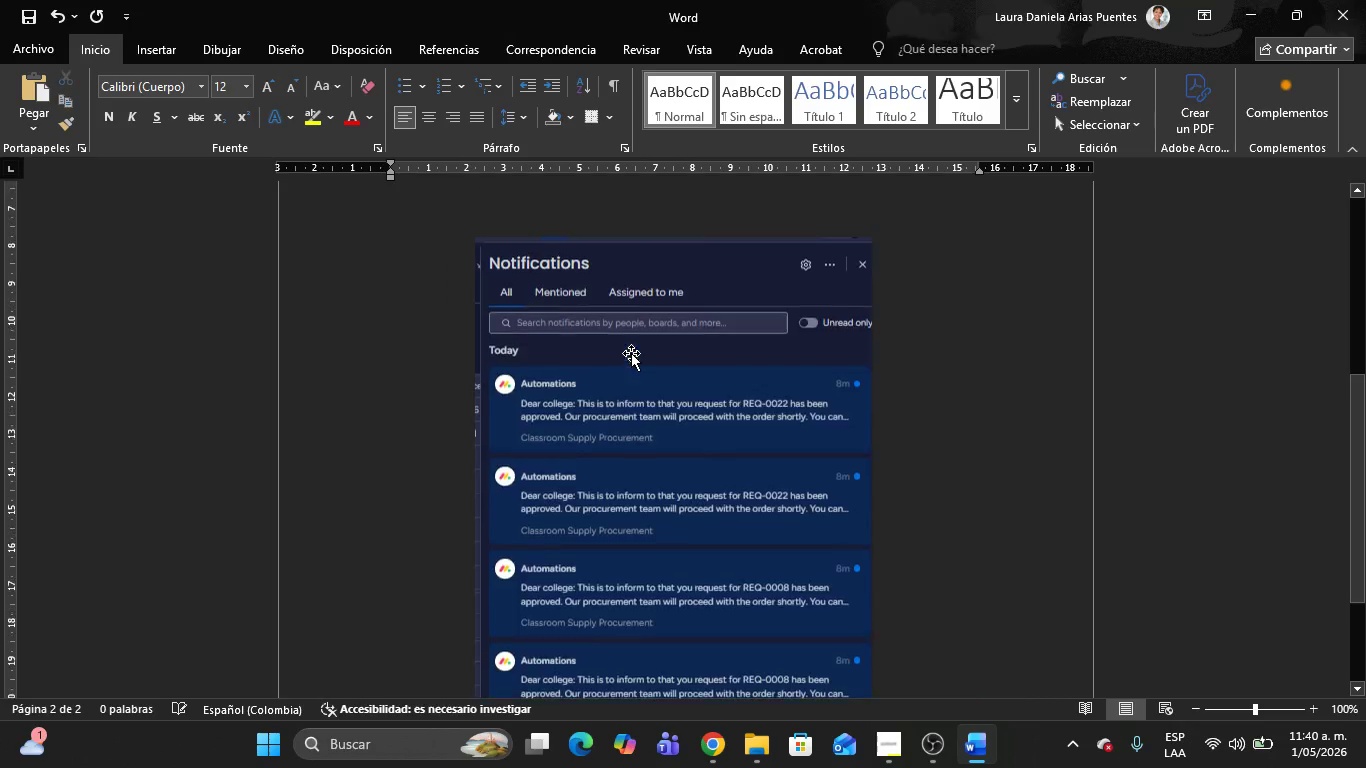 
left_click([622, 357])
 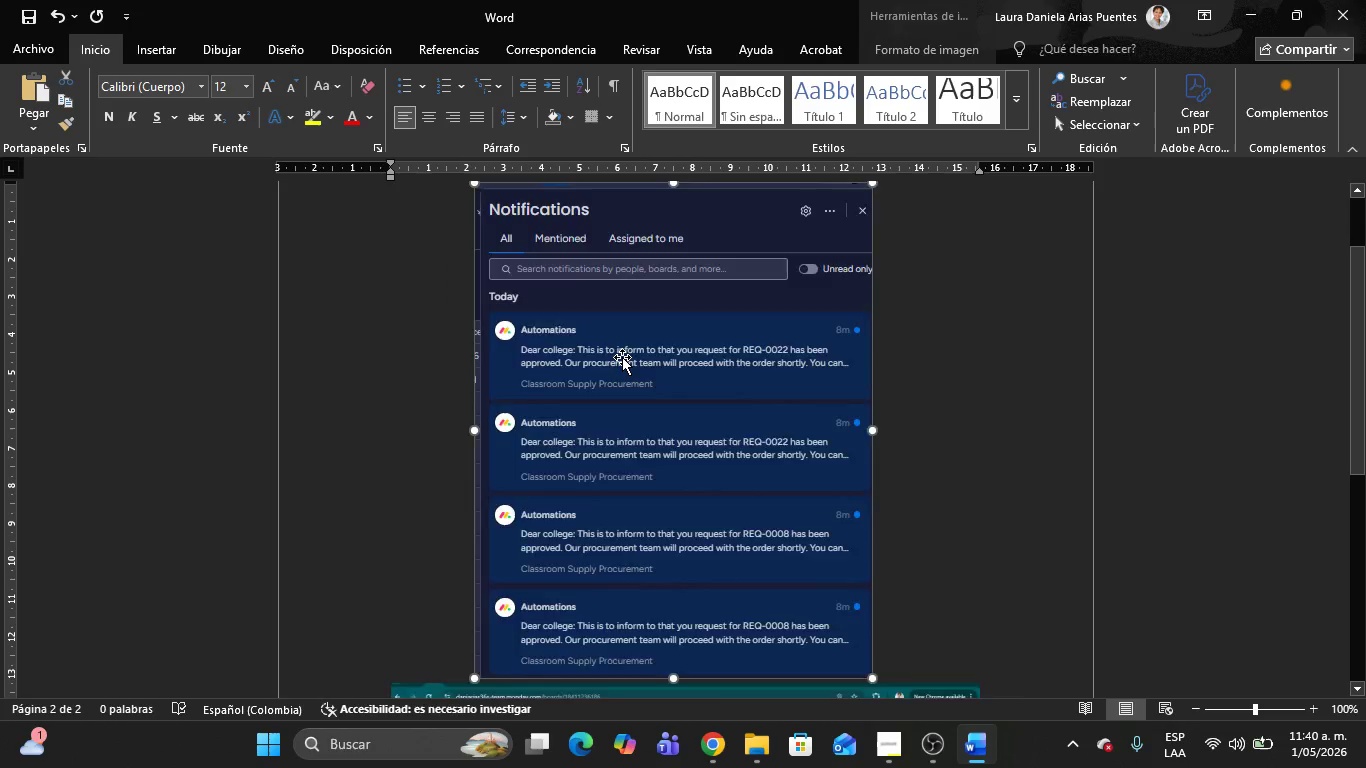 
scroll: coordinate [622, 356], scroll_direction: up, amount: 7.0
 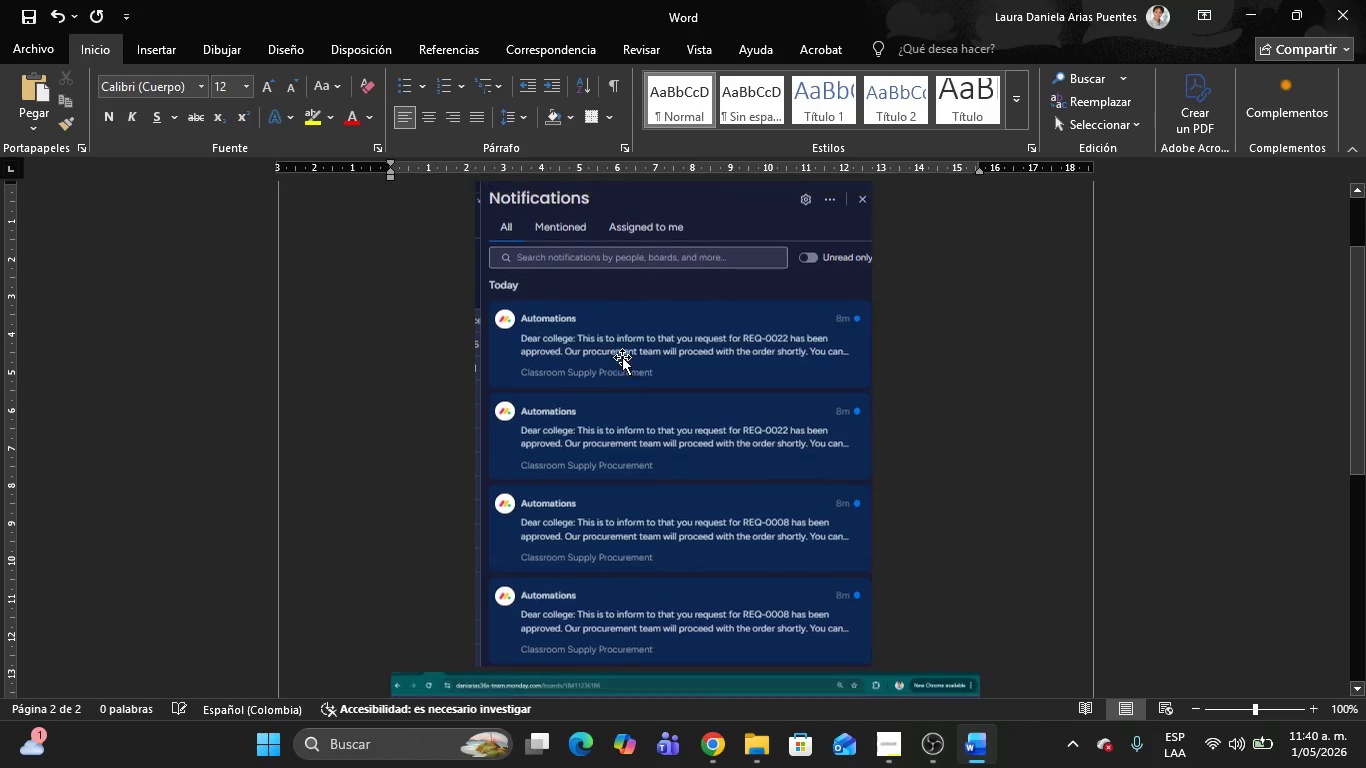 
key(Delete)
 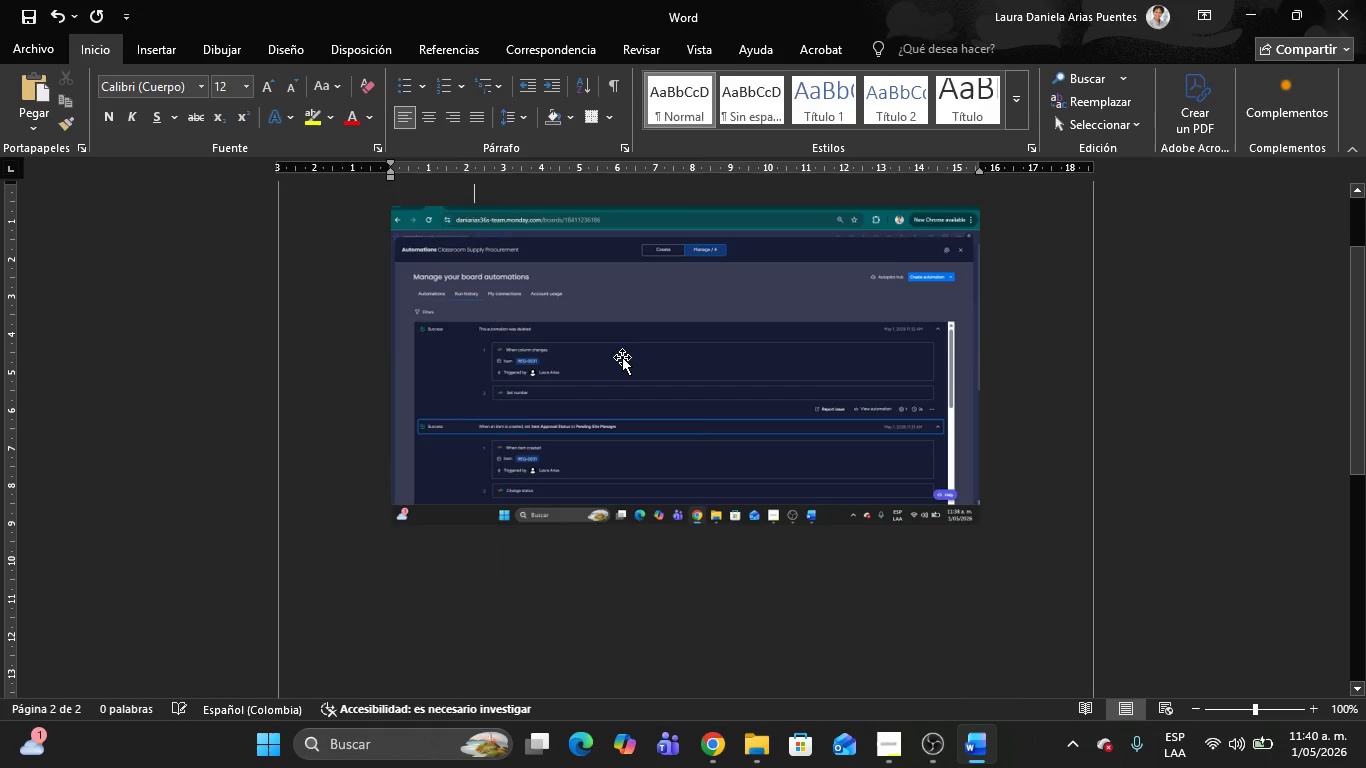 
left_click([622, 357])
 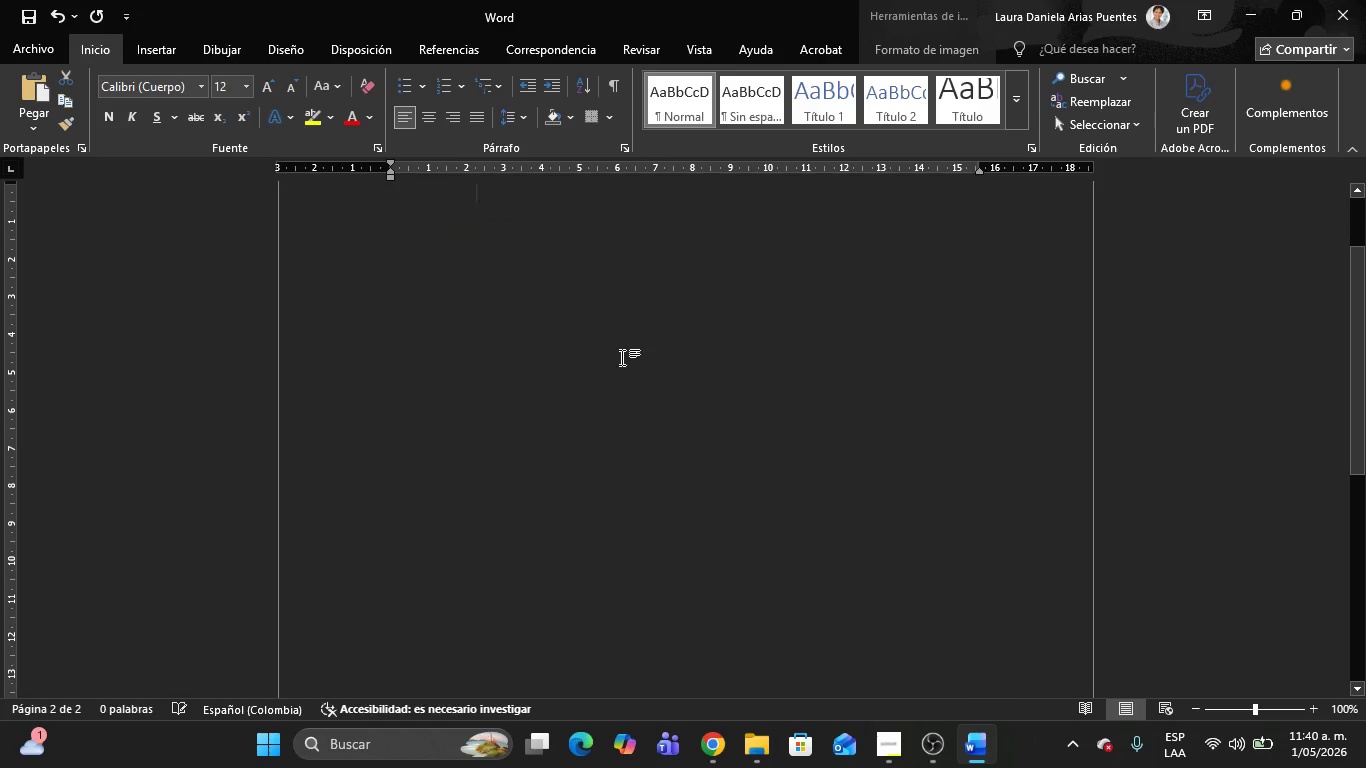 
key(Delete)
 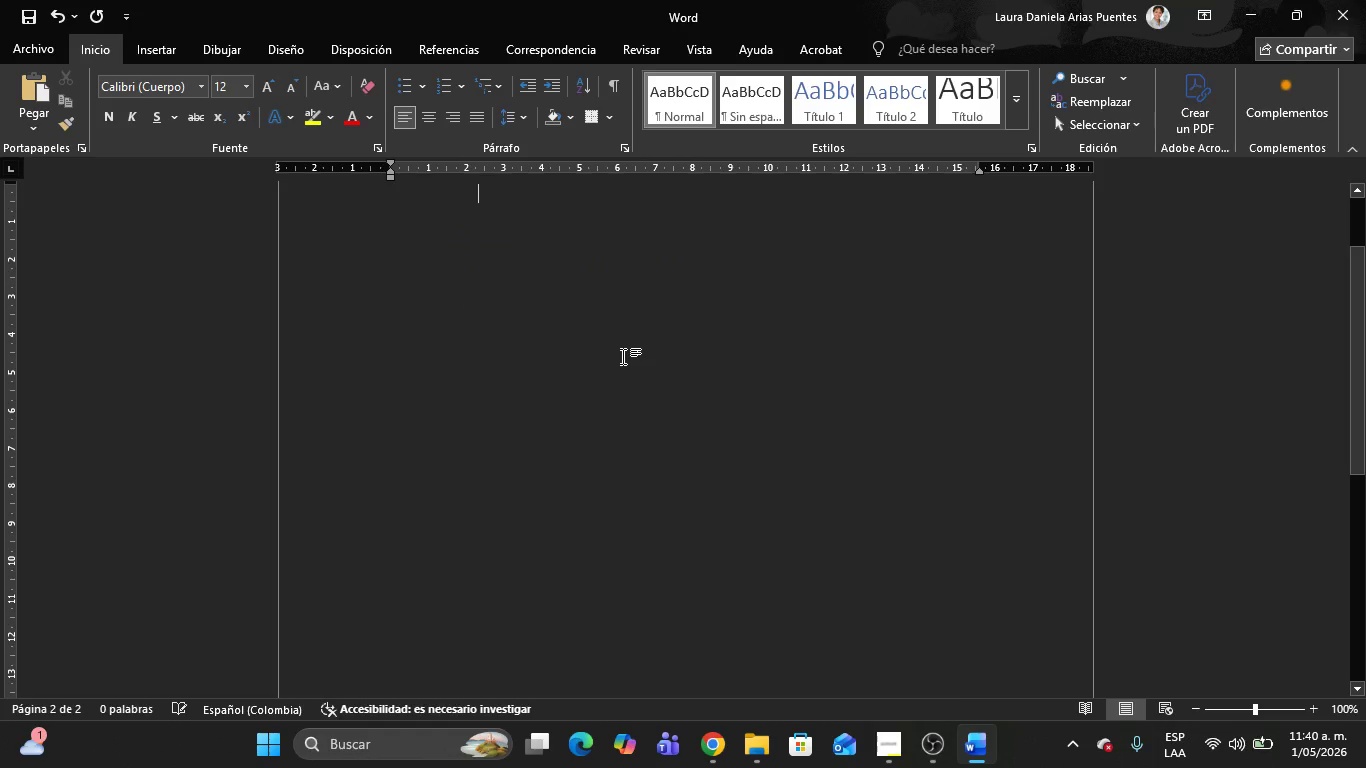 
scroll: coordinate [635, 341], scroll_direction: up, amount: 11.0
 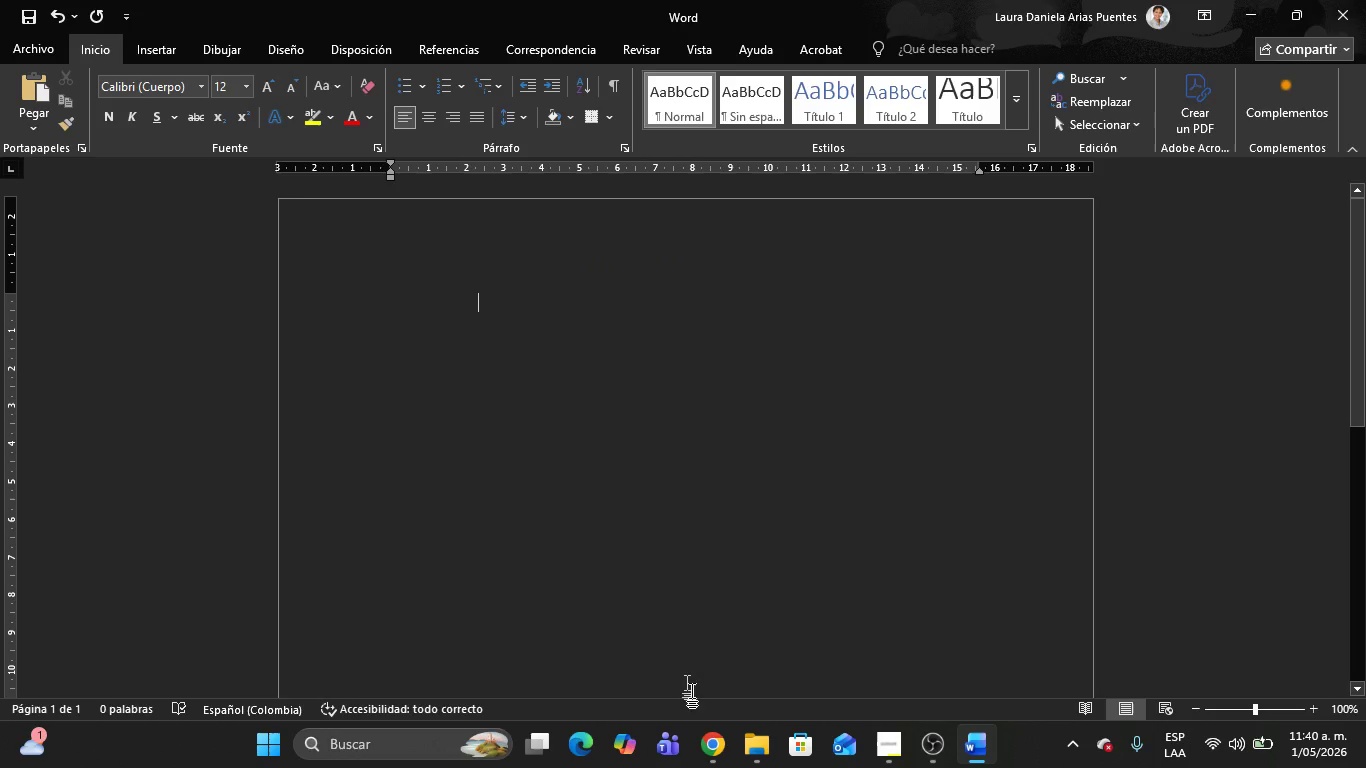 
left_click([708, 739])
 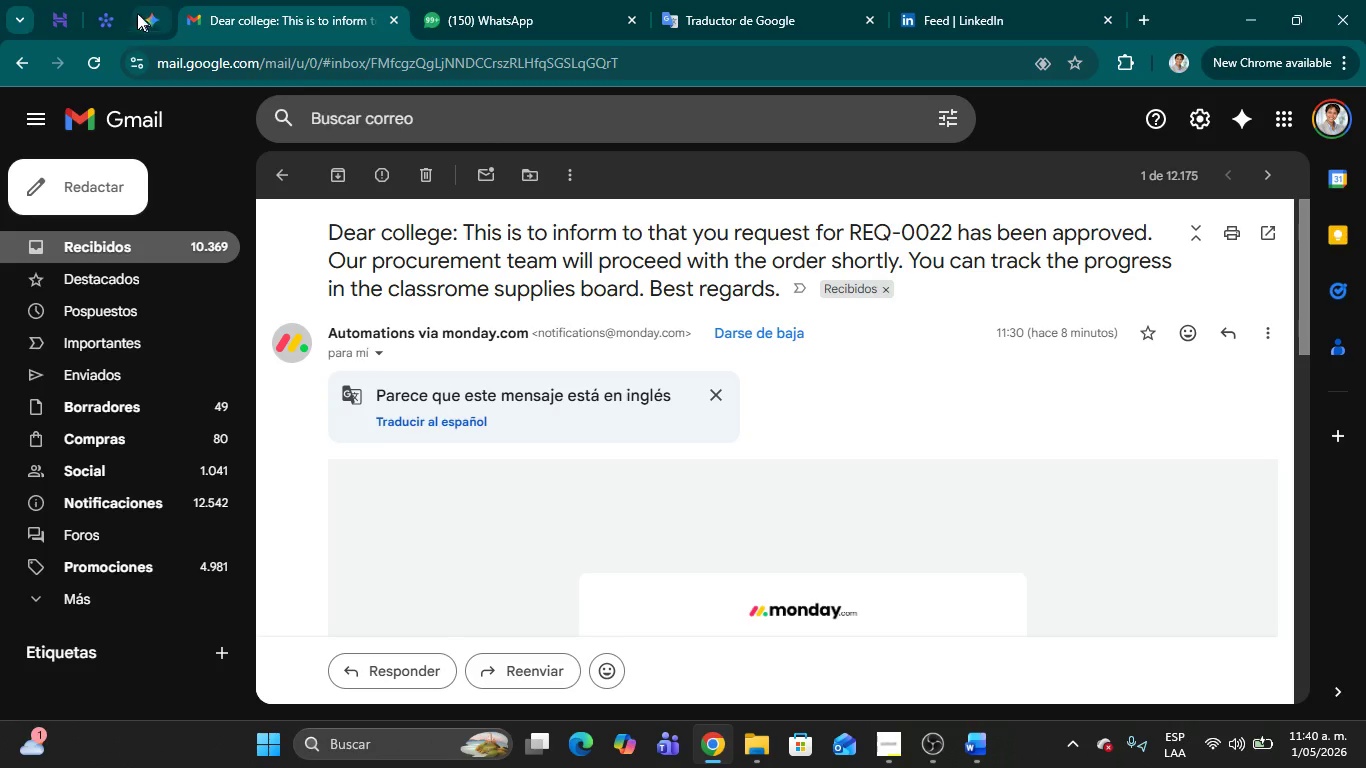 
left_click([103, 19])
 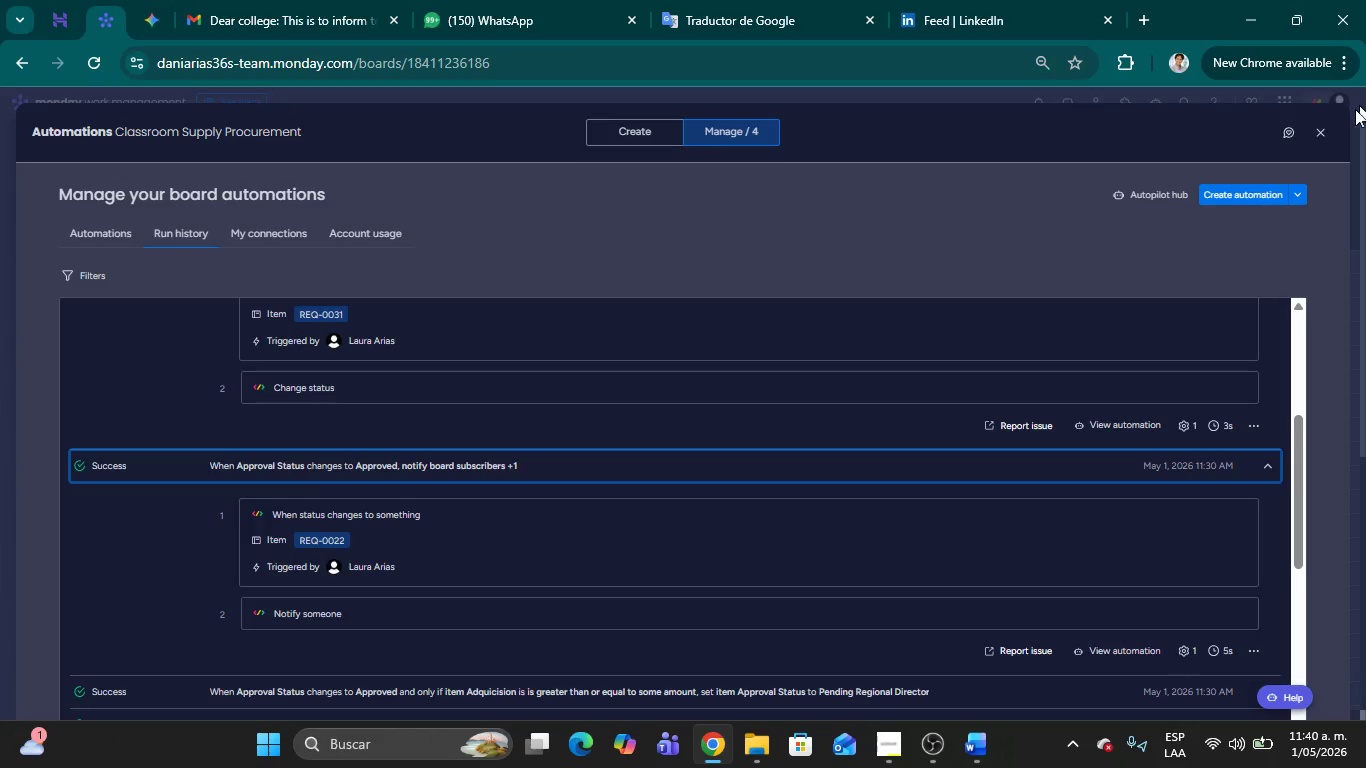 
left_click([1328, 134])
 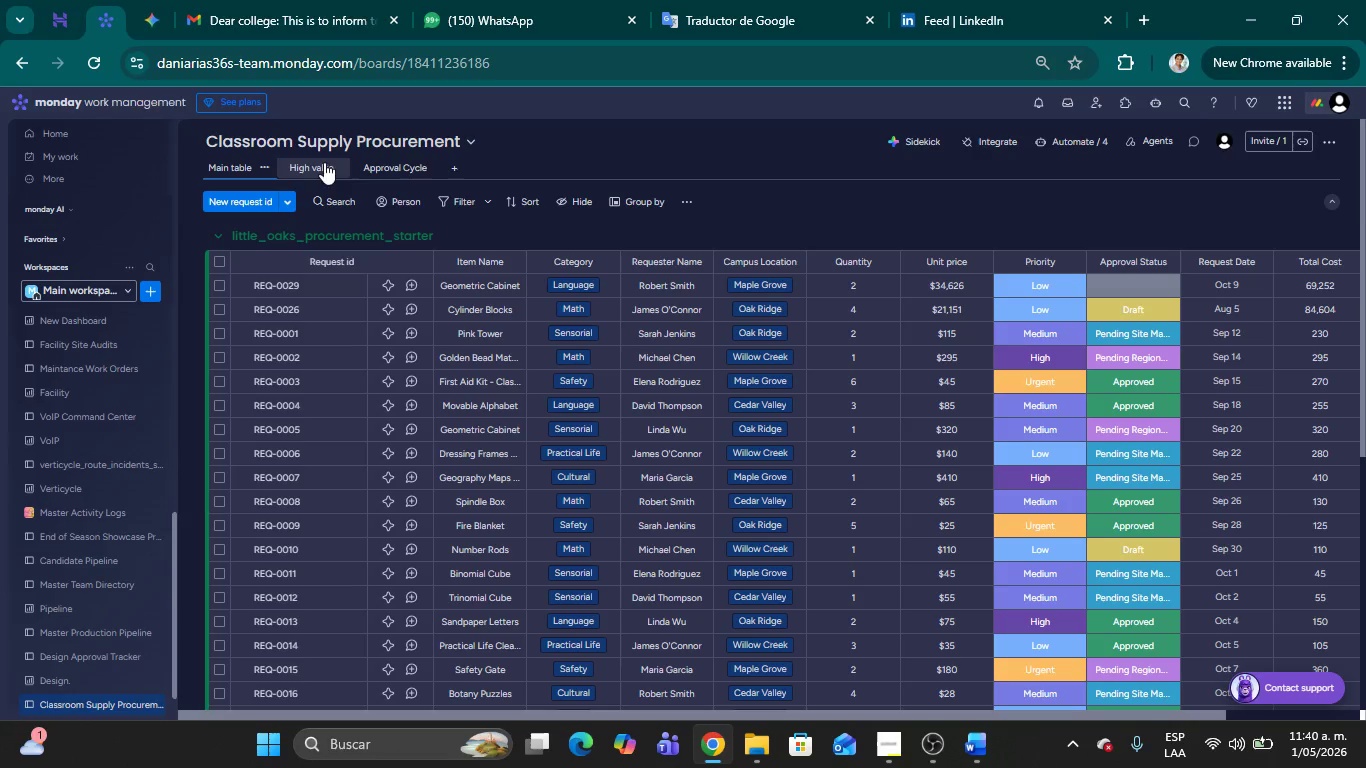 
left_click([401, 163])
 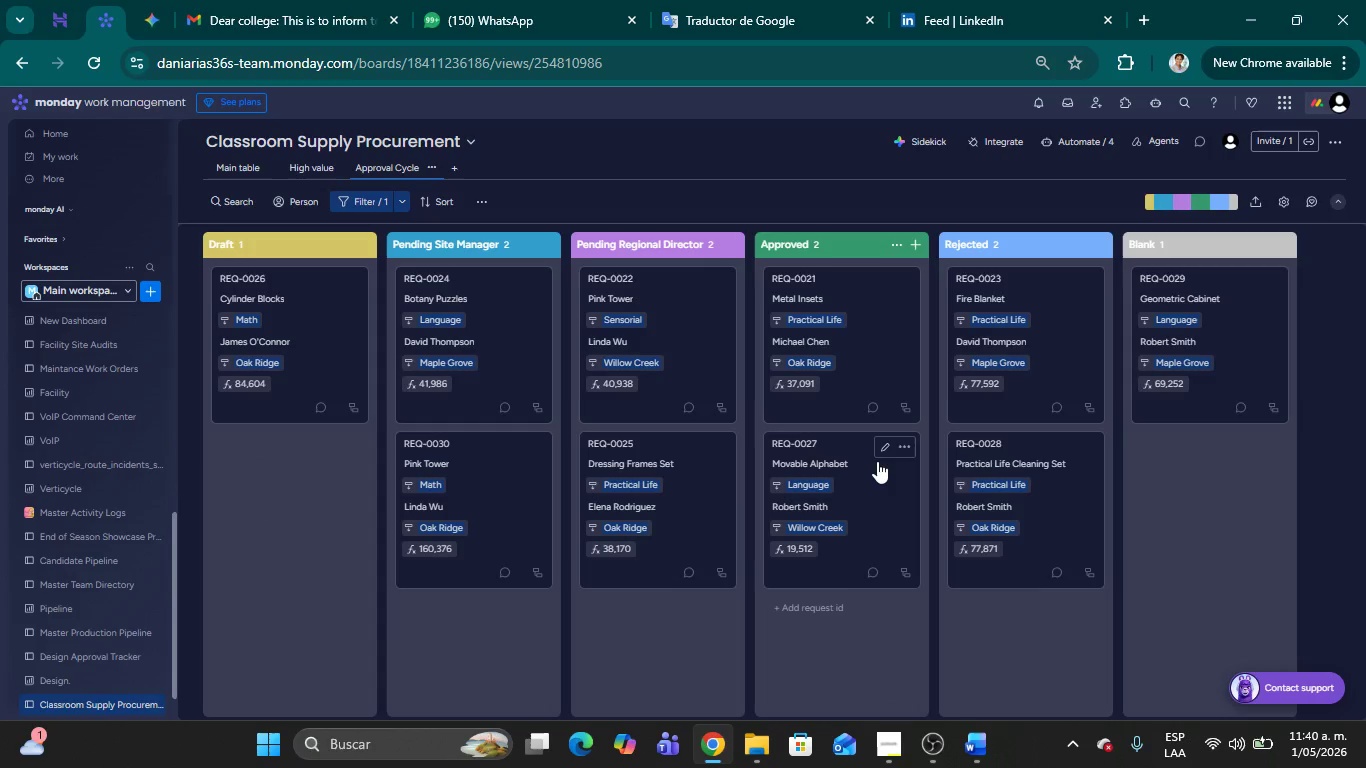 
wait(5.58)
 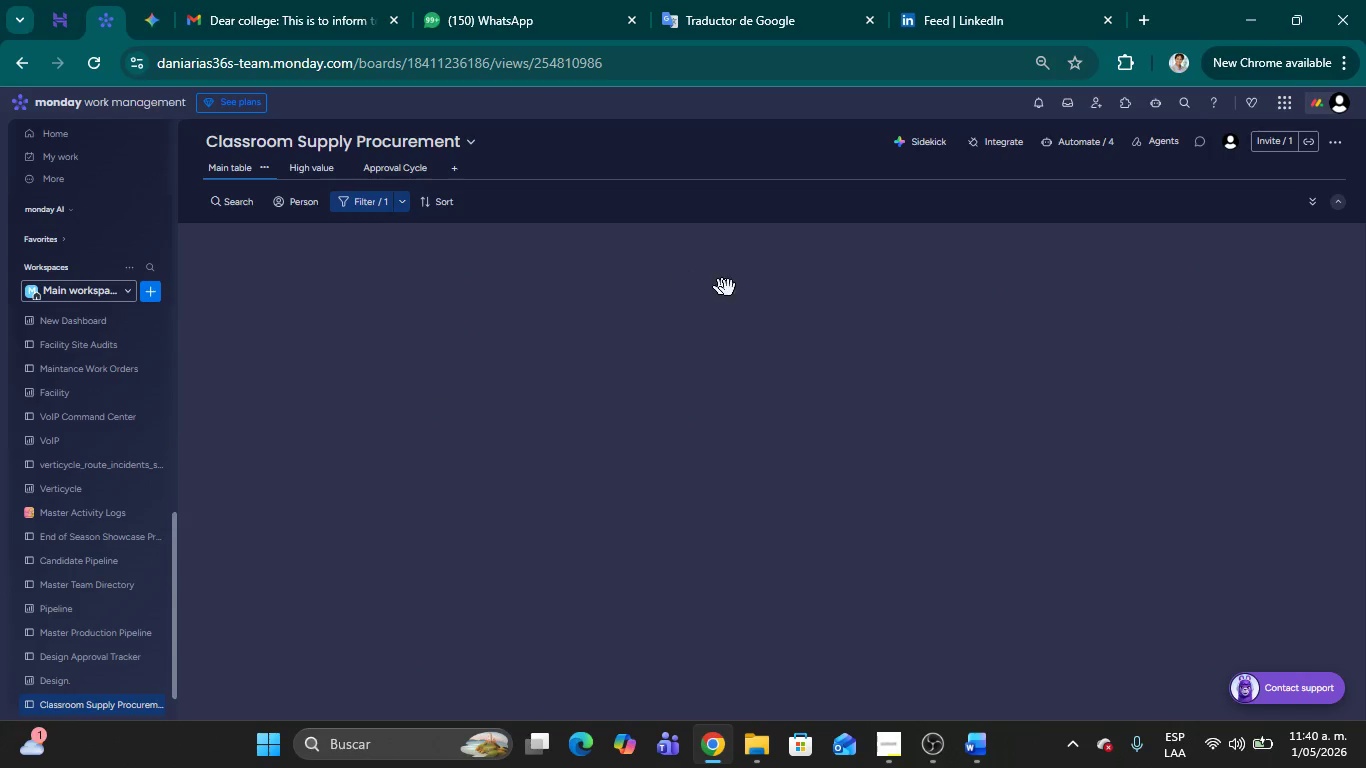 
key(Meta+Shift+MetaLeft)
 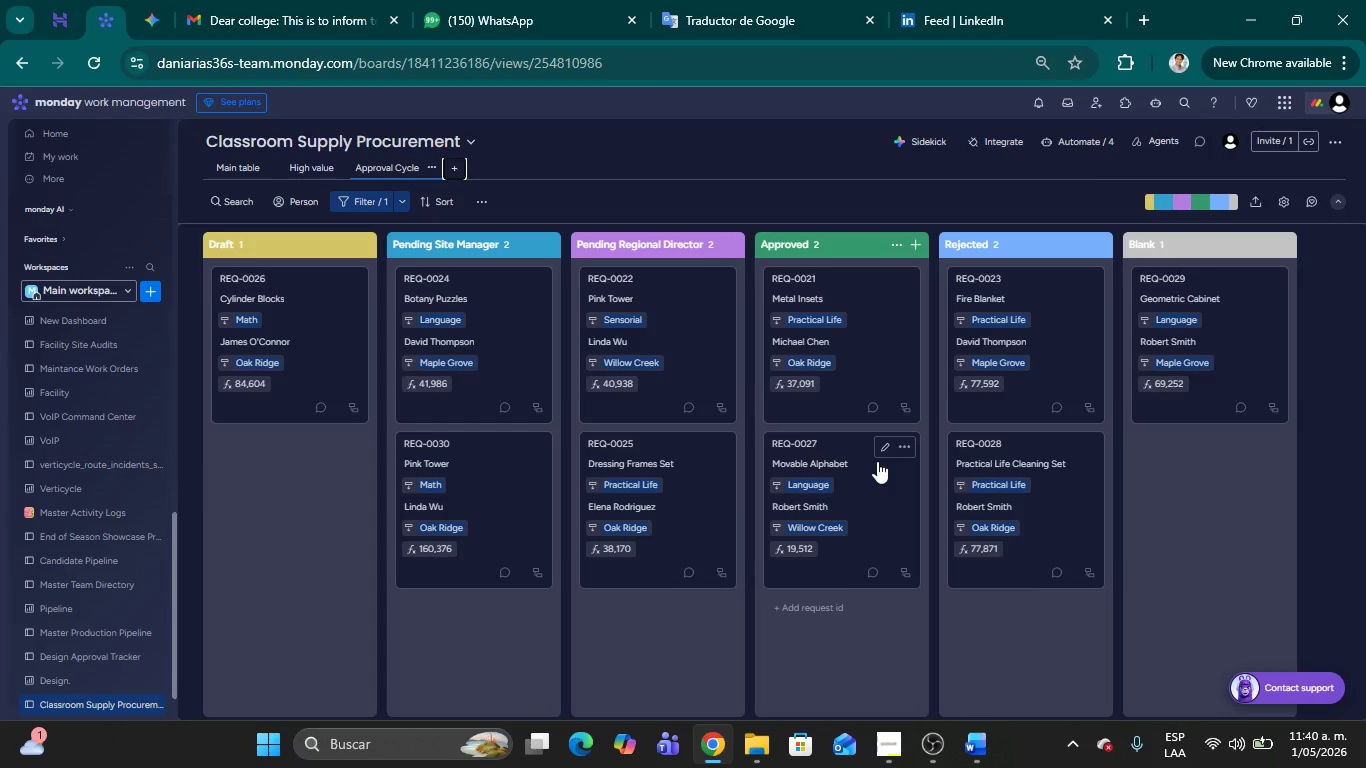 
key(Meta+Shift+S)
 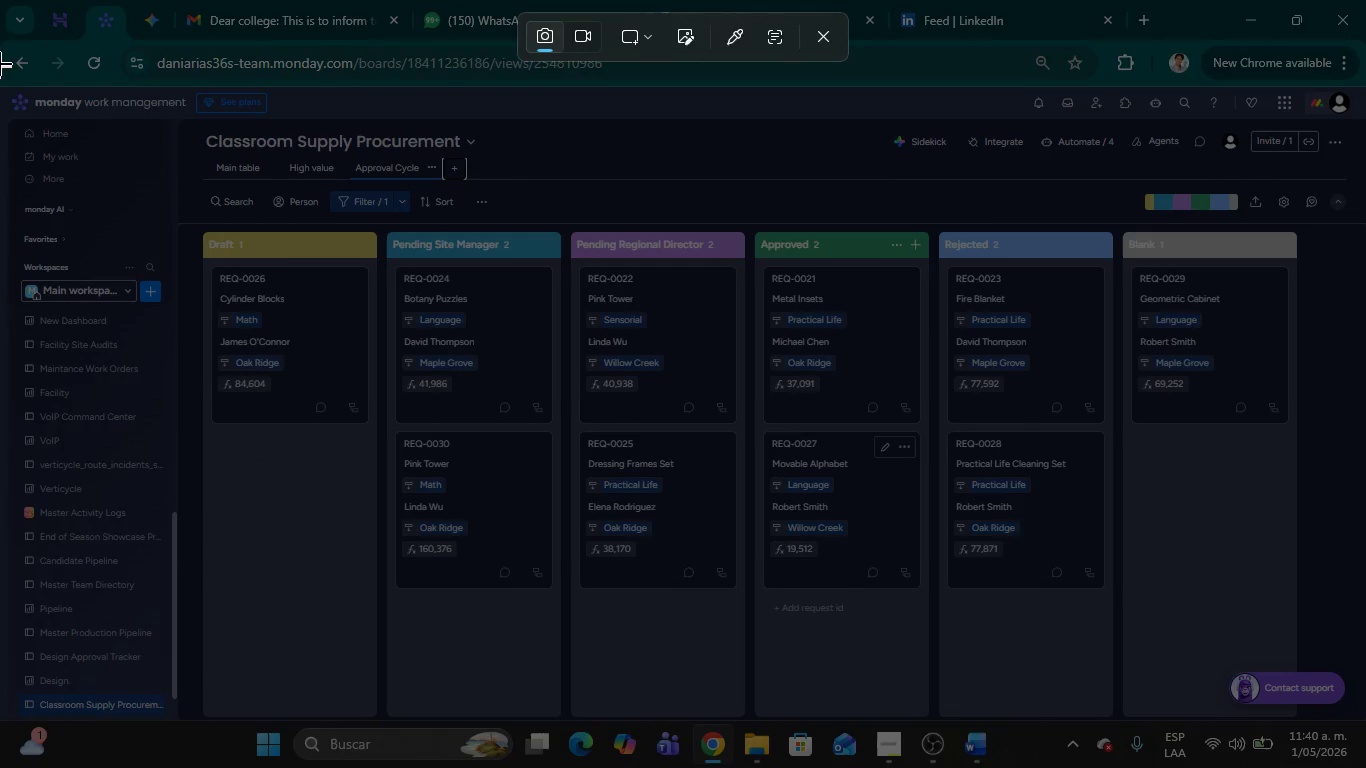 
left_click_drag(start_coordinate=[0, 38], to_coordinate=[1365, 767])
 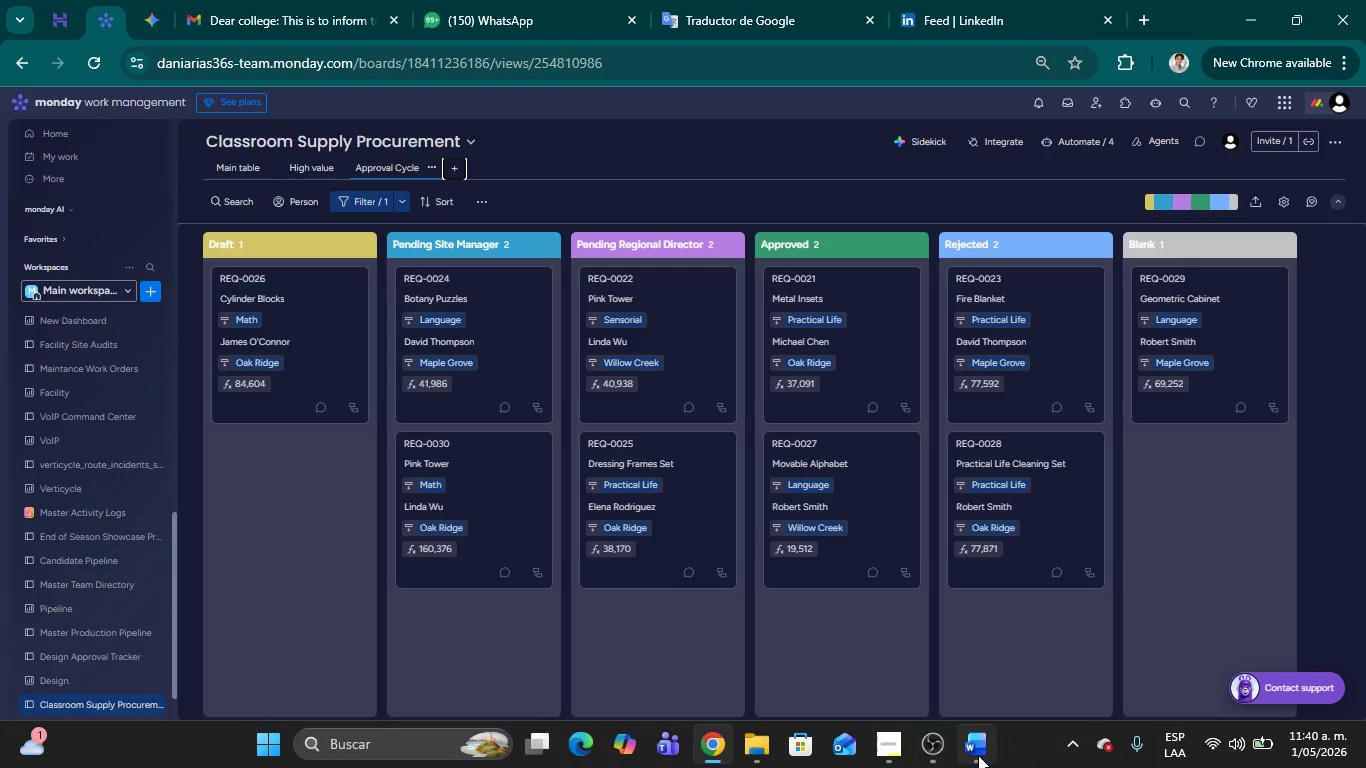 
left_click([978, 755])
 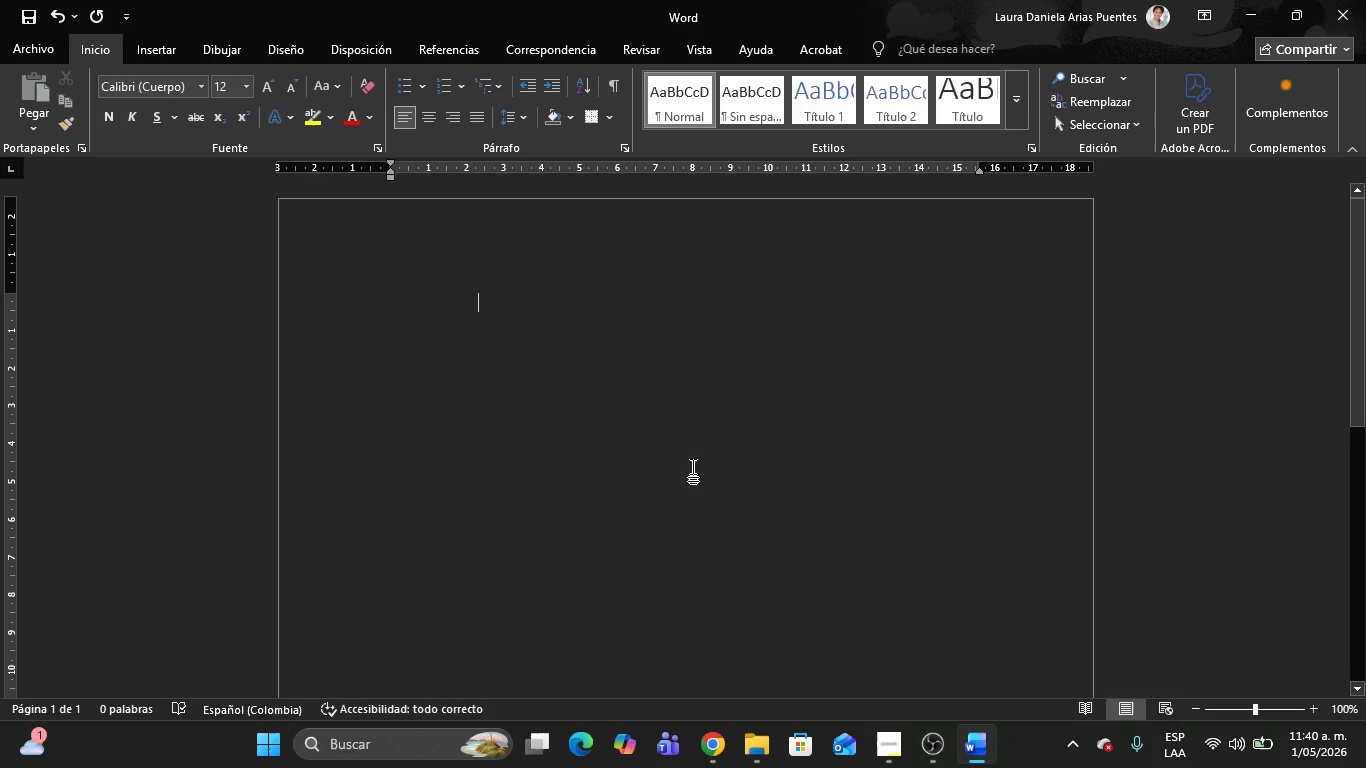 
left_click([692, 467])
 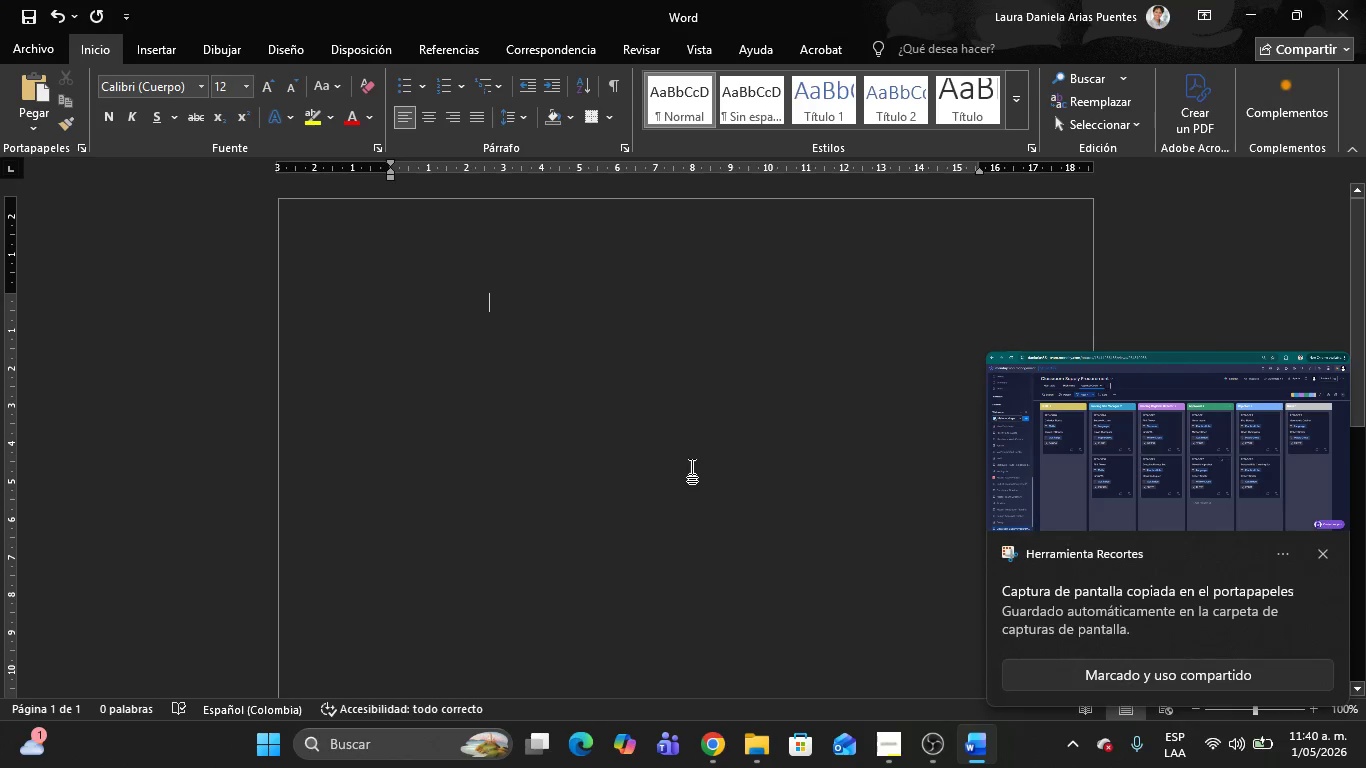 
key(Control+V)
 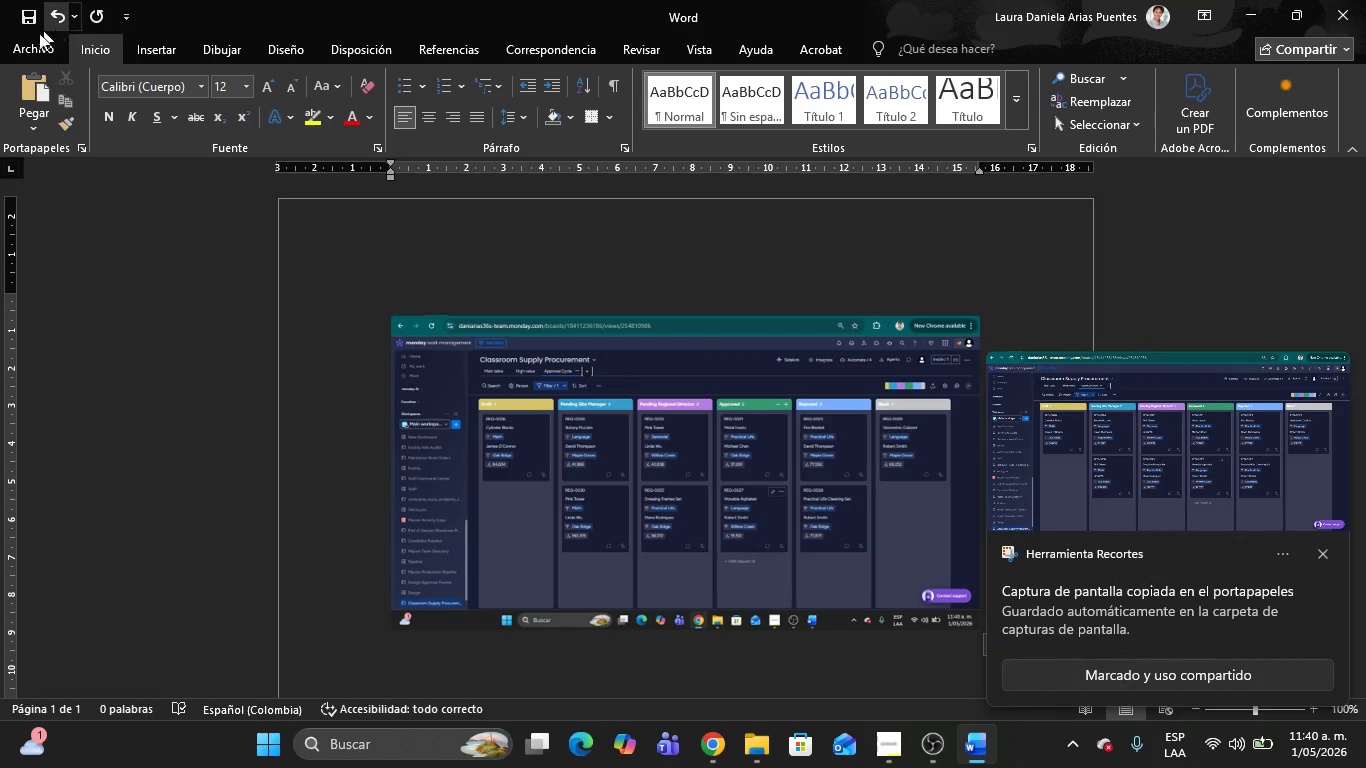 
left_click([24, 41])
 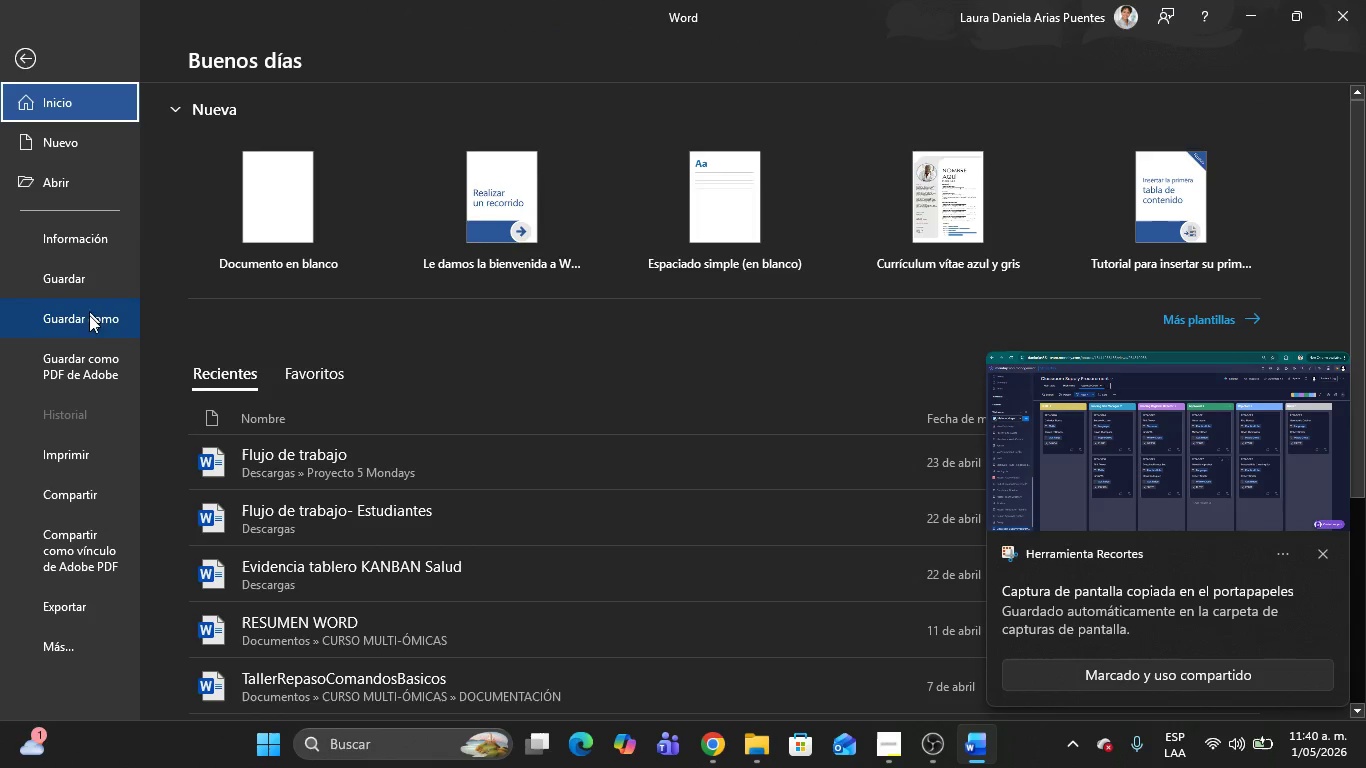 
left_click([86, 332])
 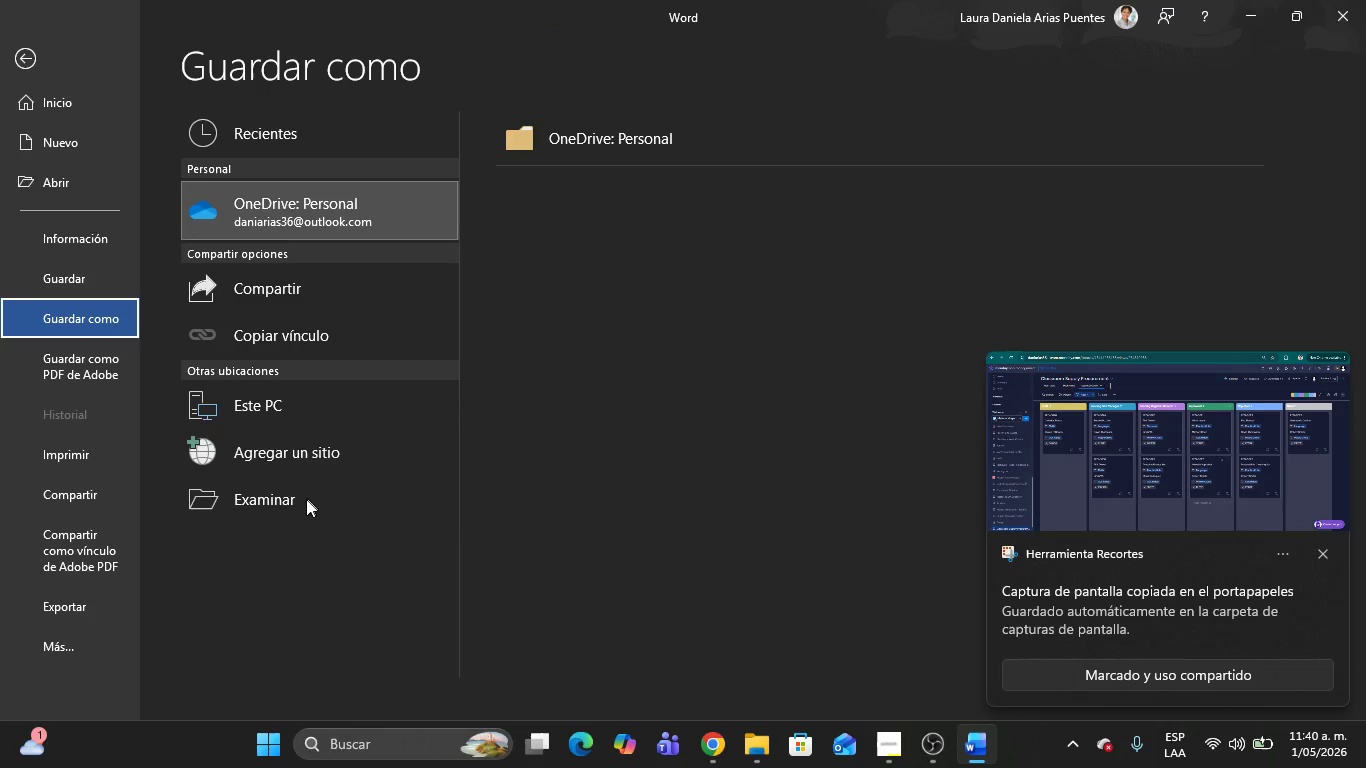 
left_click([306, 500])
 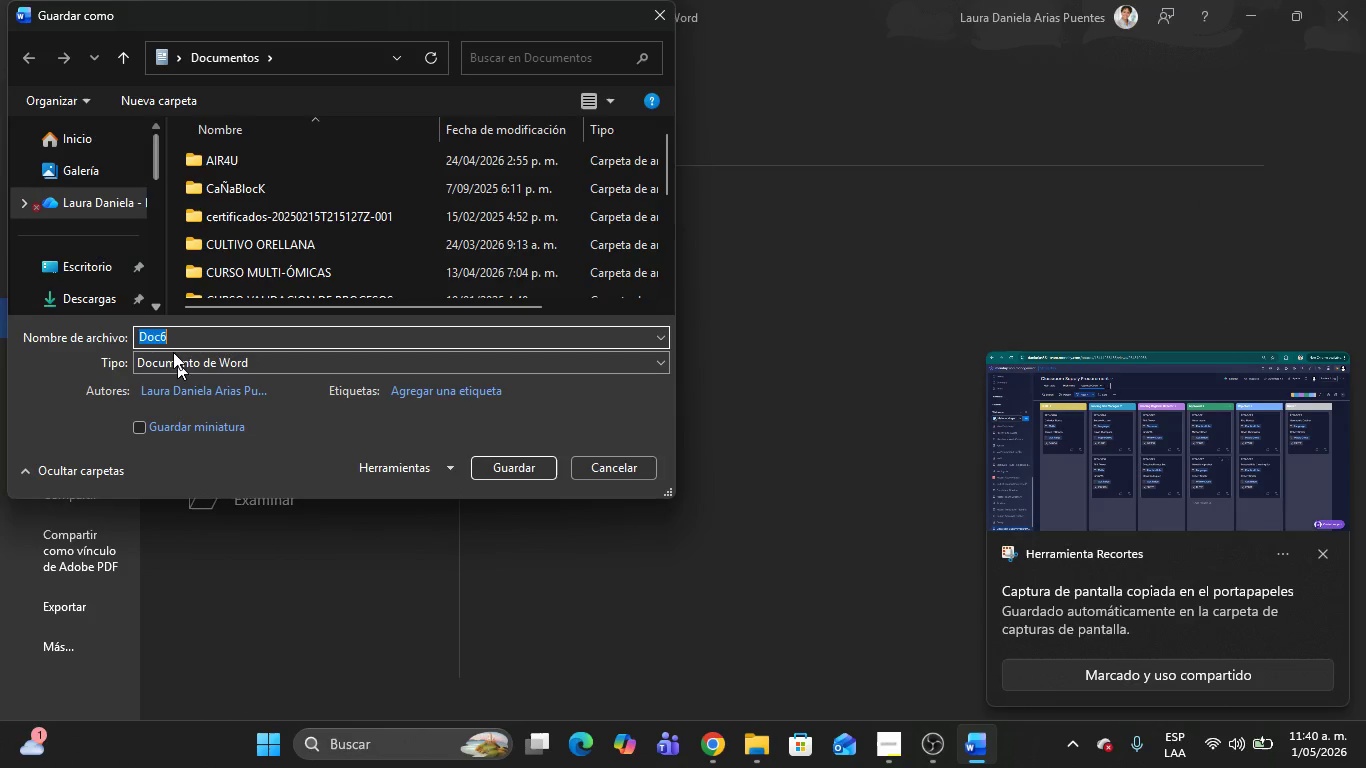 
left_click([97, 298])
 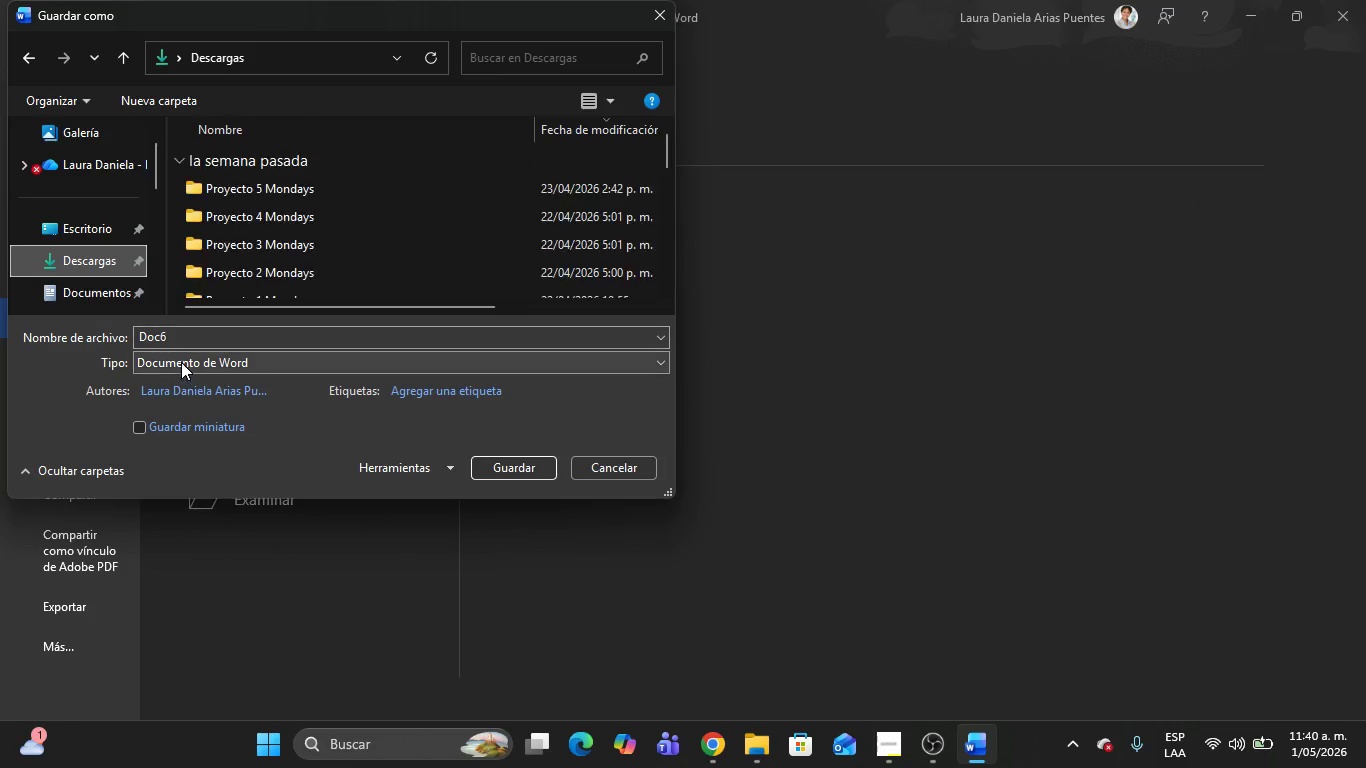 
left_click([179, 362])
 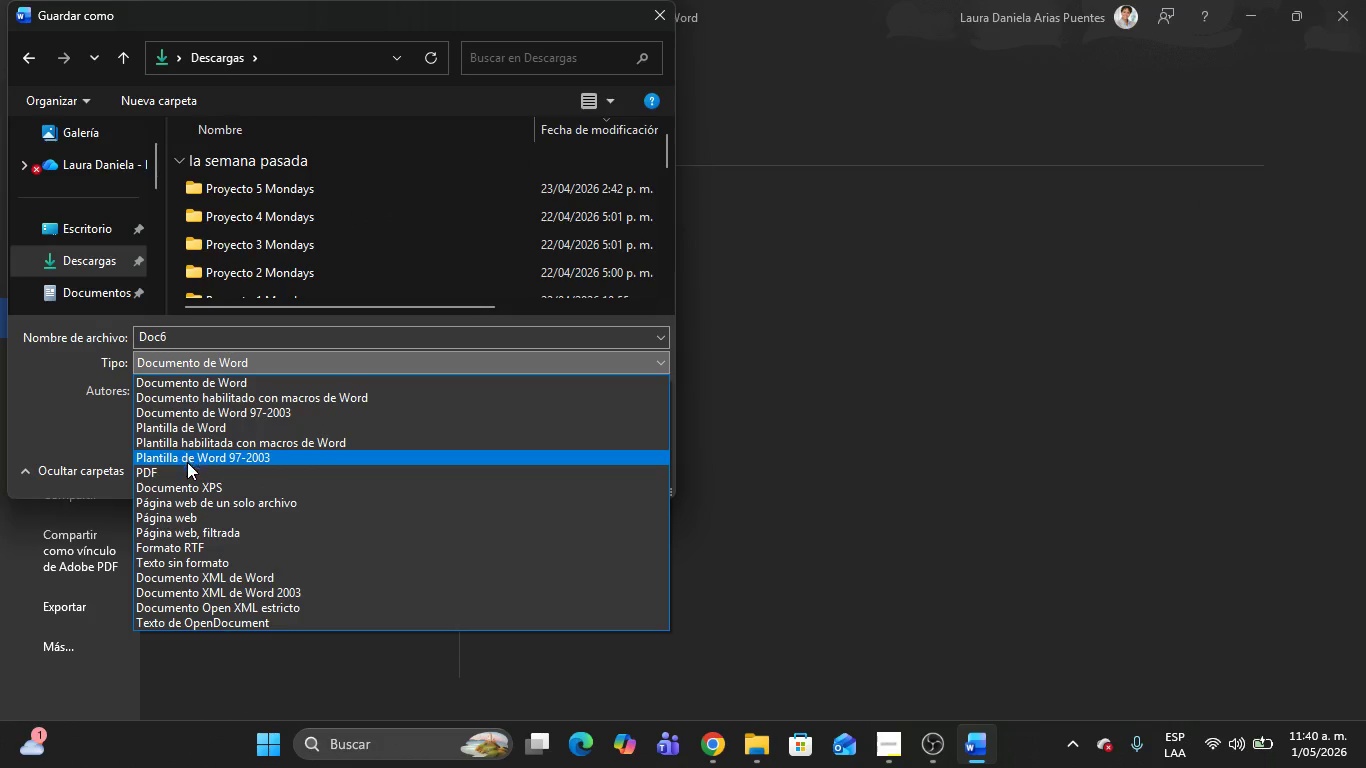 
left_click([189, 466])
 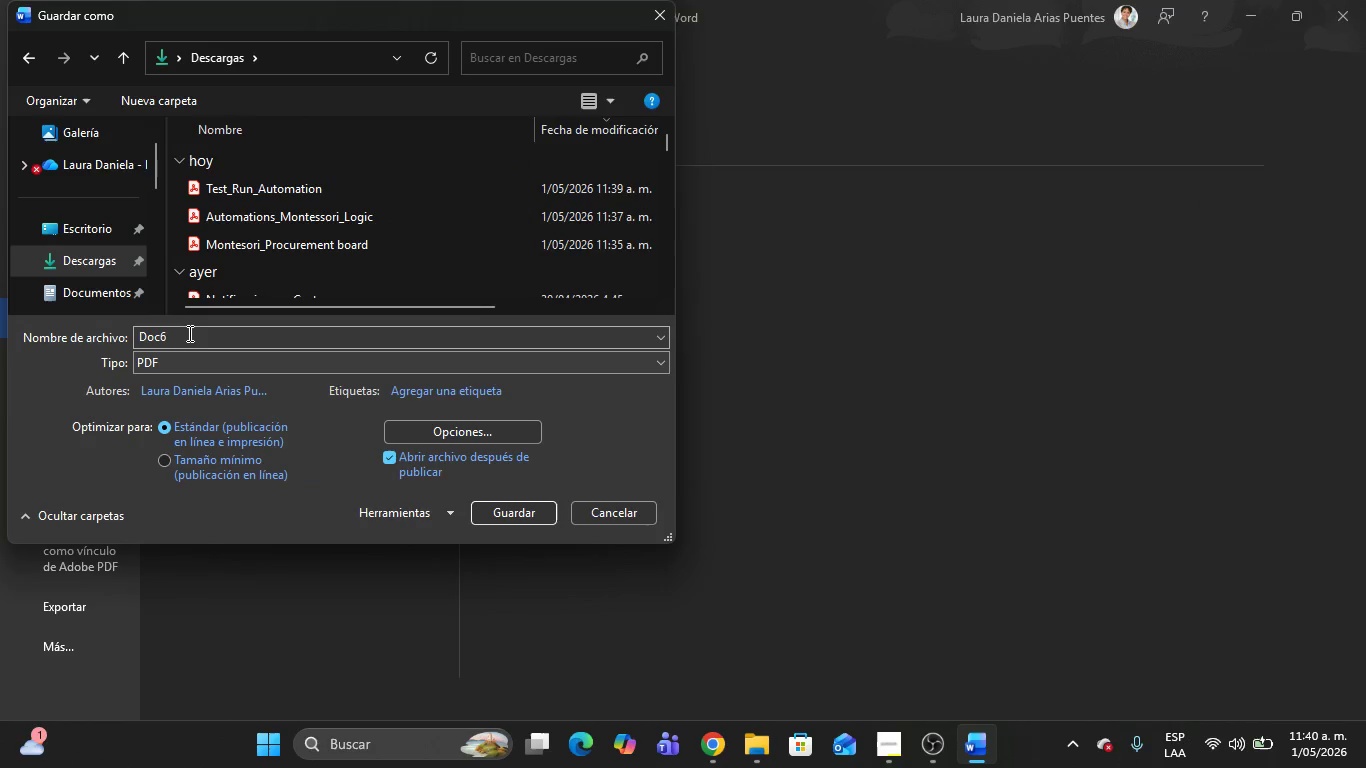 
left_click([187, 333])
 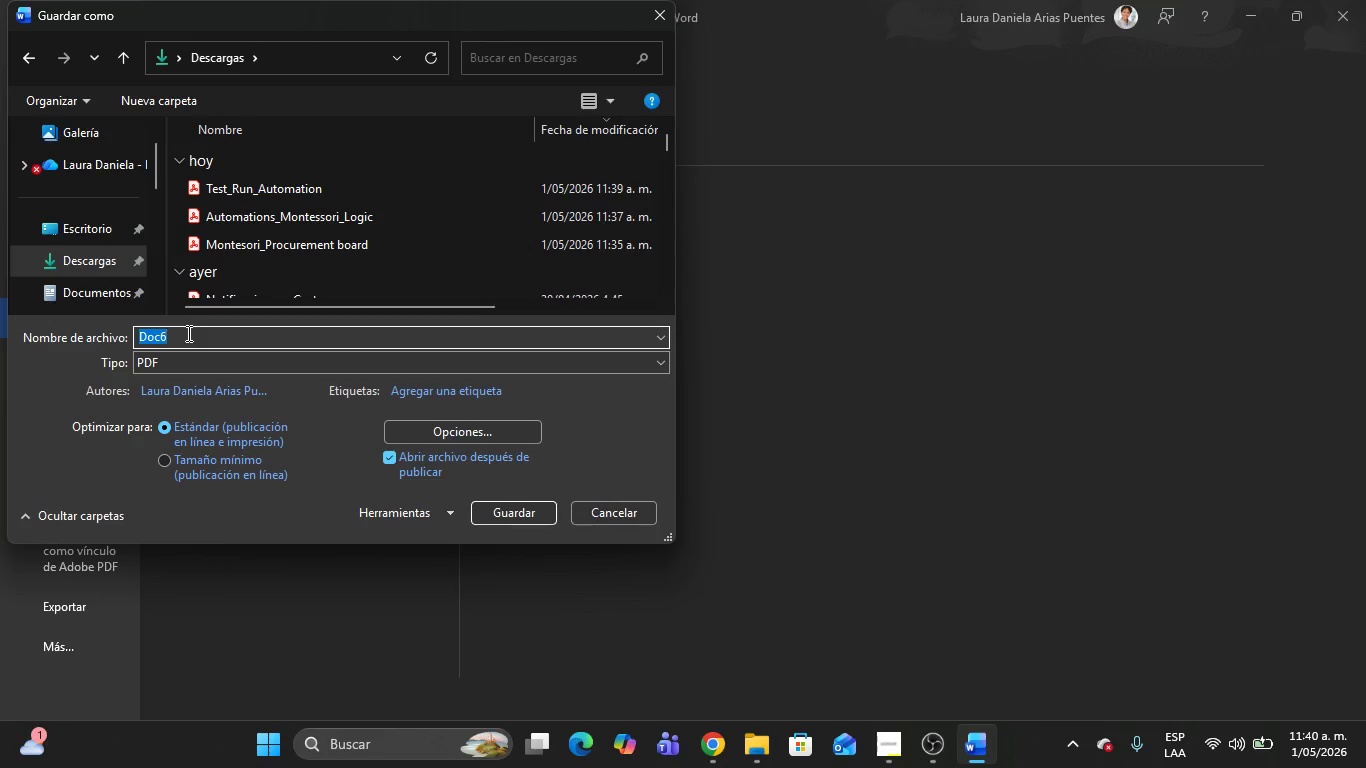 
type(View_Kanabn)
key(Backspace)
key(Backspace)
key(Backspace)
type(v)
key(Backspace)
type(ban_ )
key(Backspace)
type(Approval_cycle)
 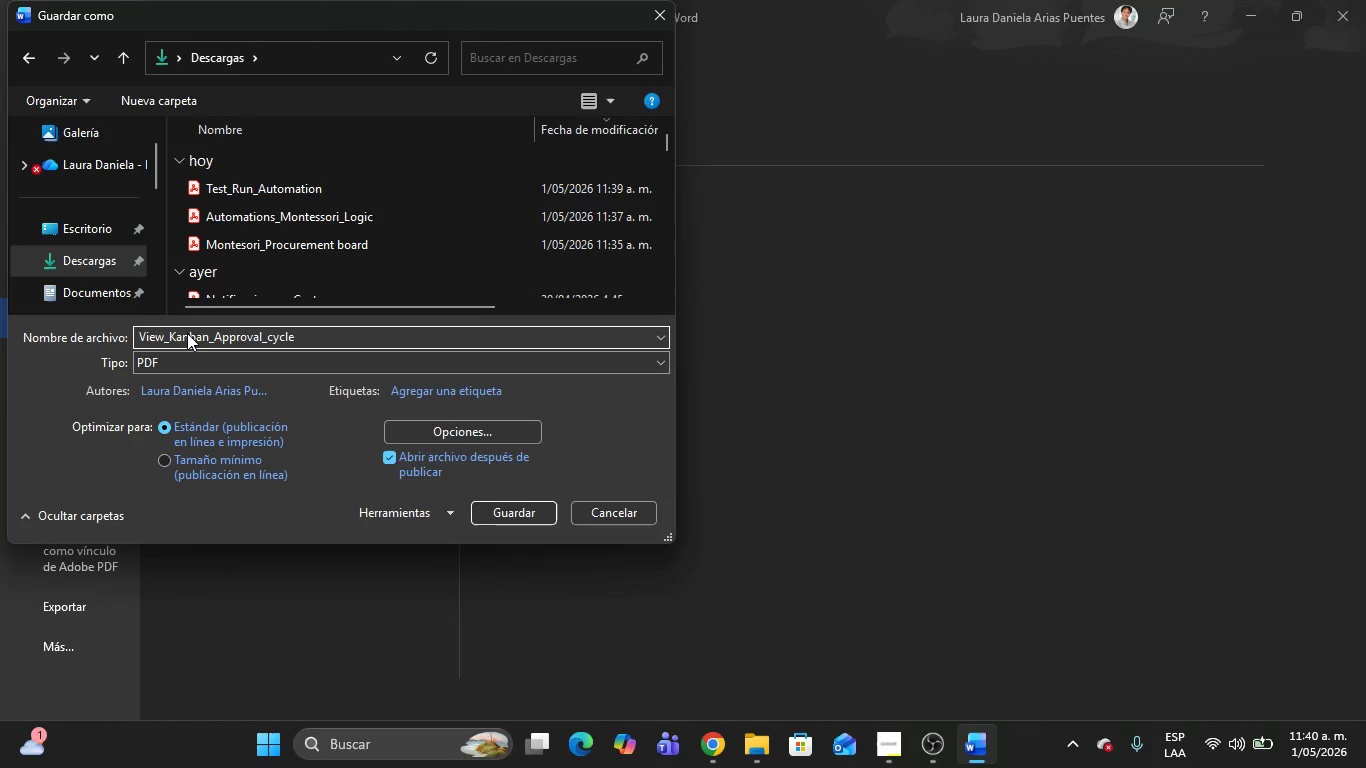 
key(Enter)
 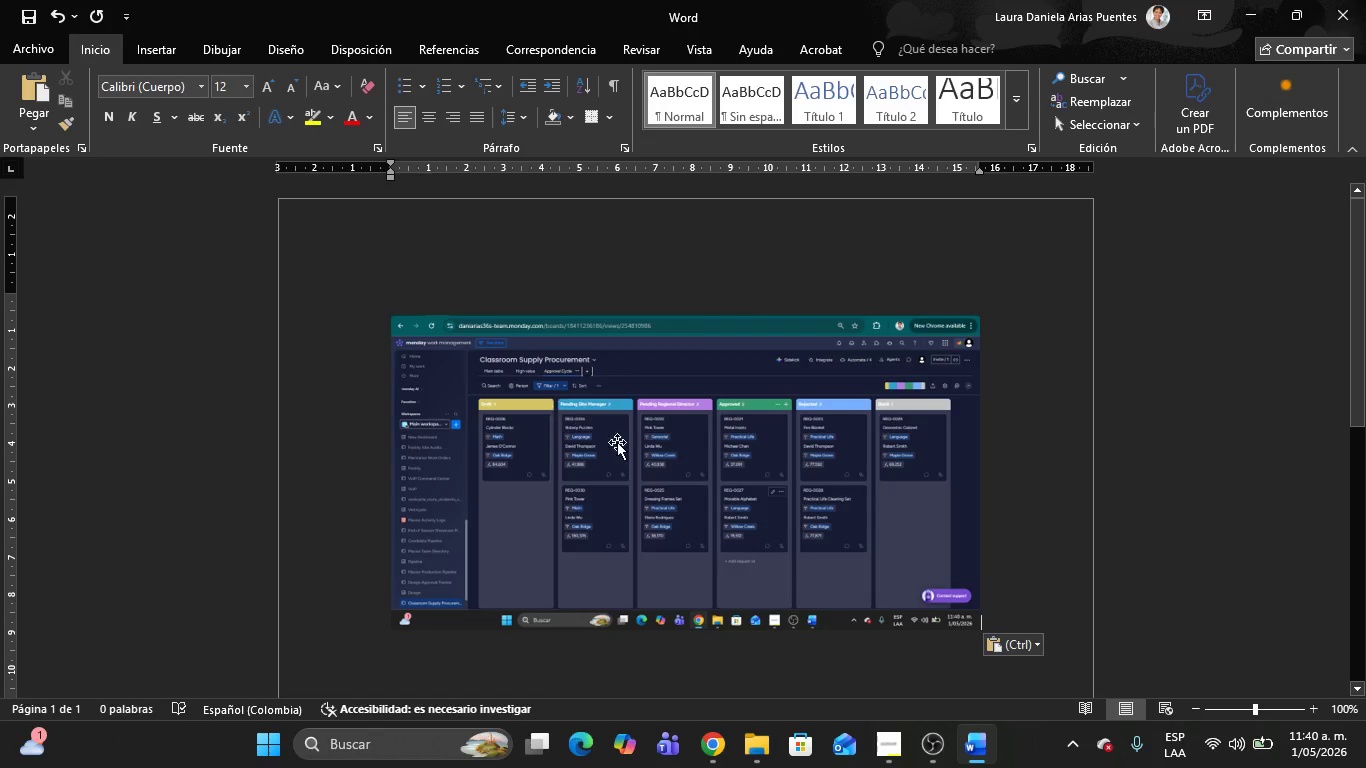 
left_click([634, 443])
 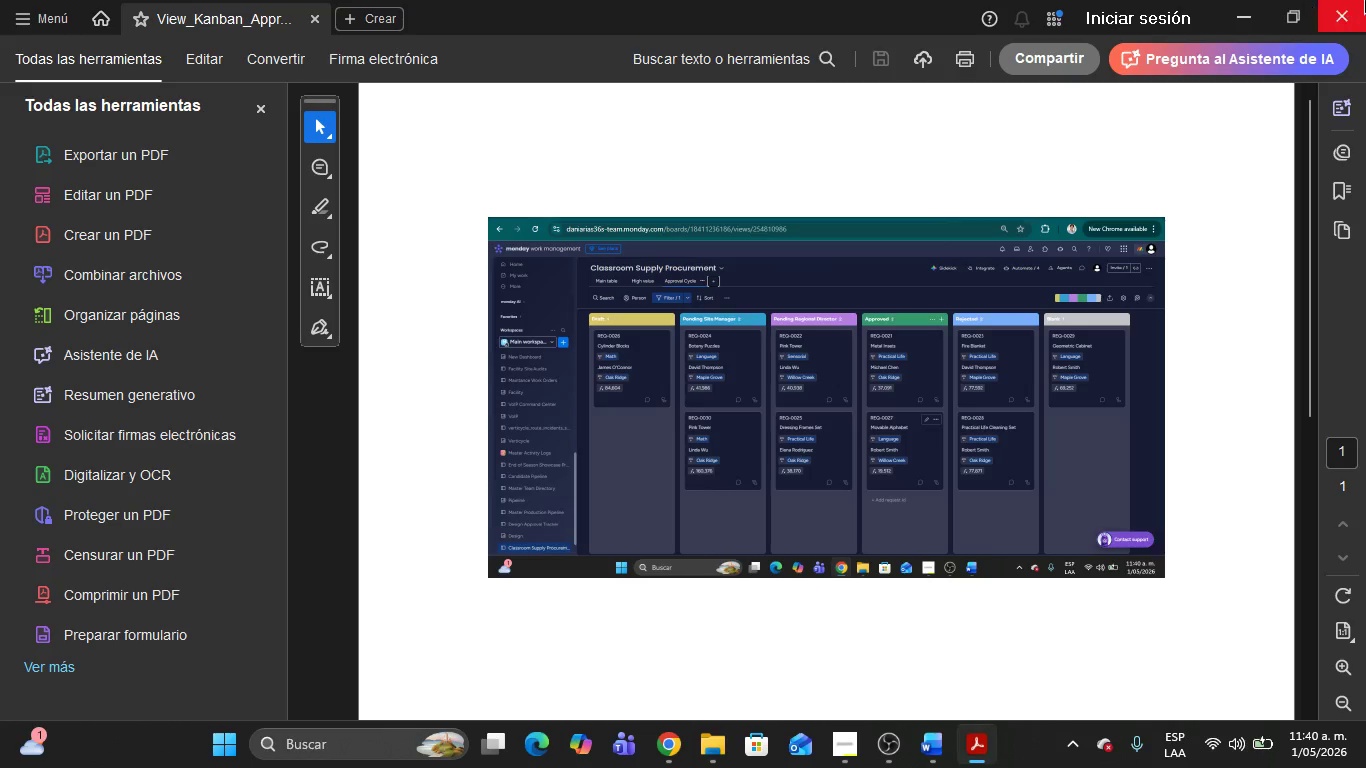 
left_click([1365, 0])
 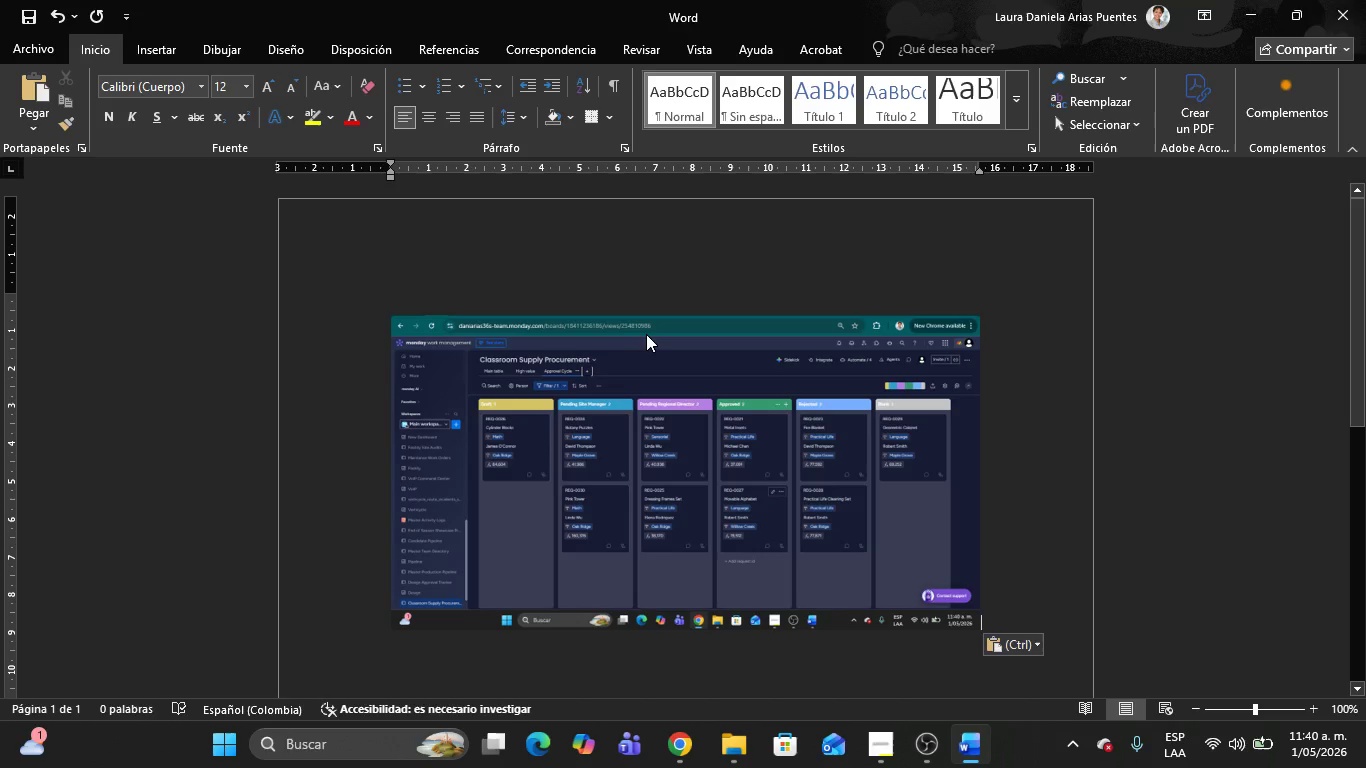 
left_click([646, 335])
 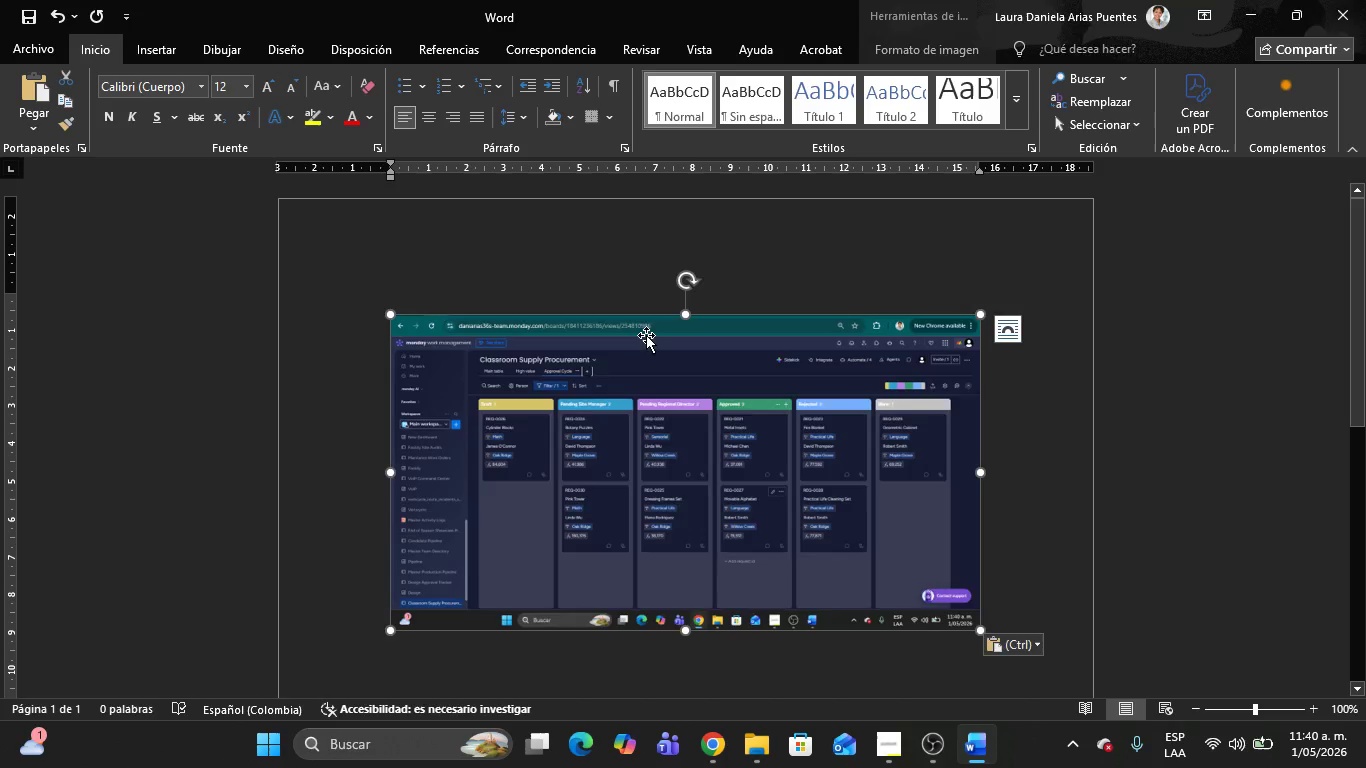 
key(Delete)
 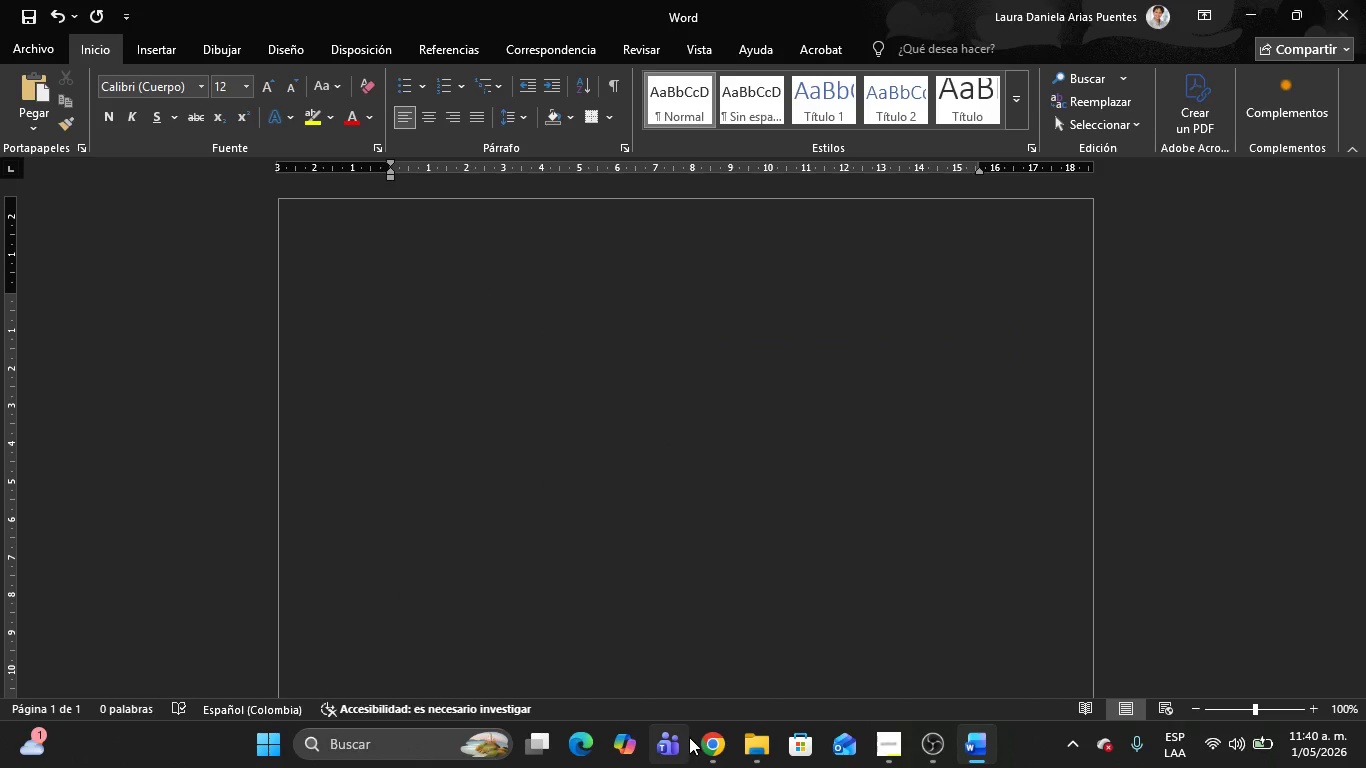 
left_click([700, 743])
 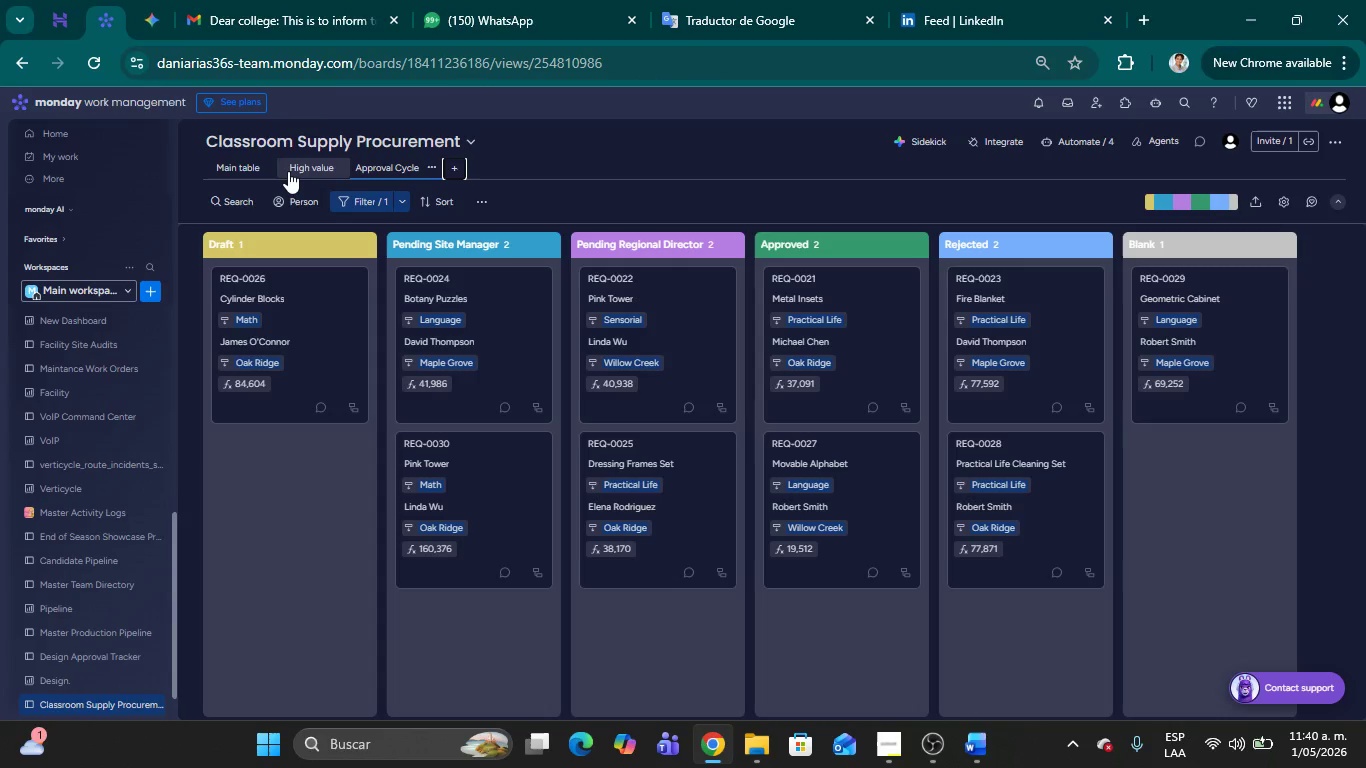 
left_click([302, 169])
 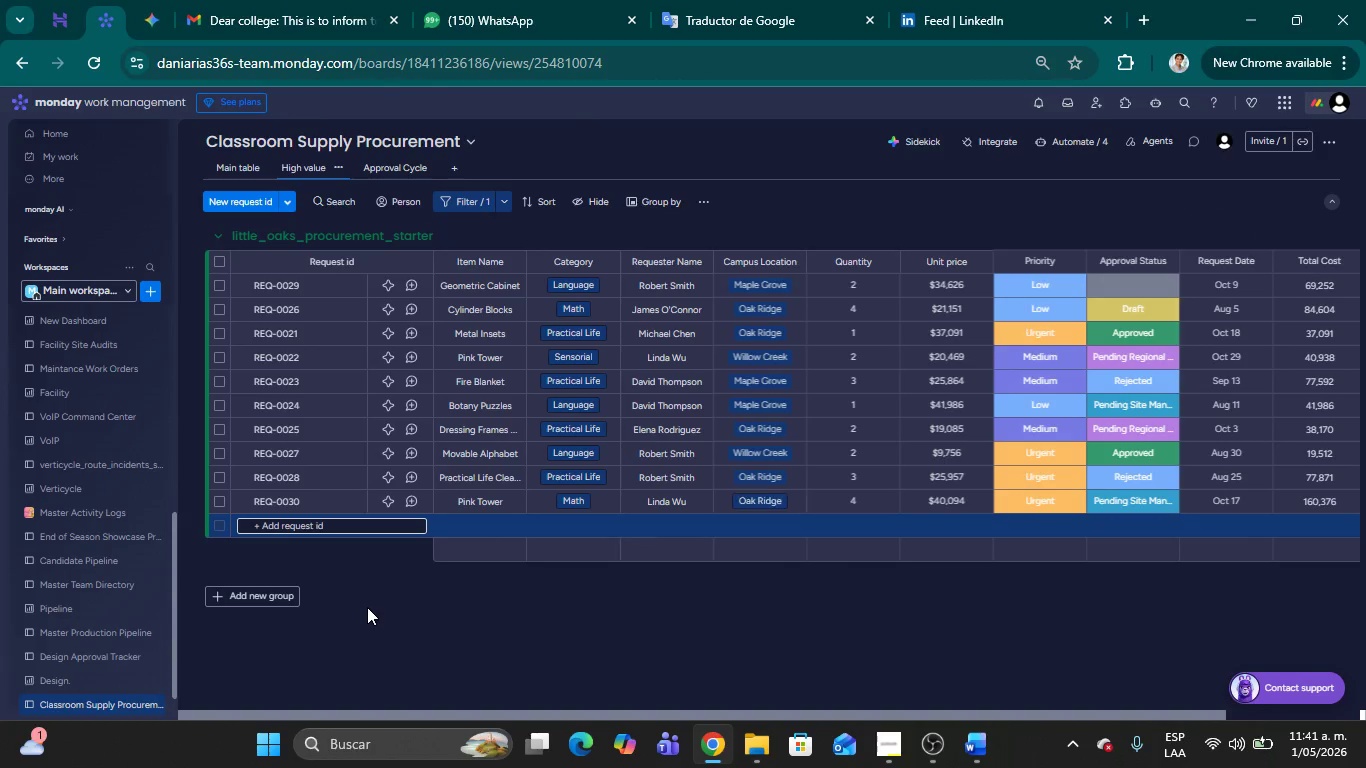 
wait(10.12)
 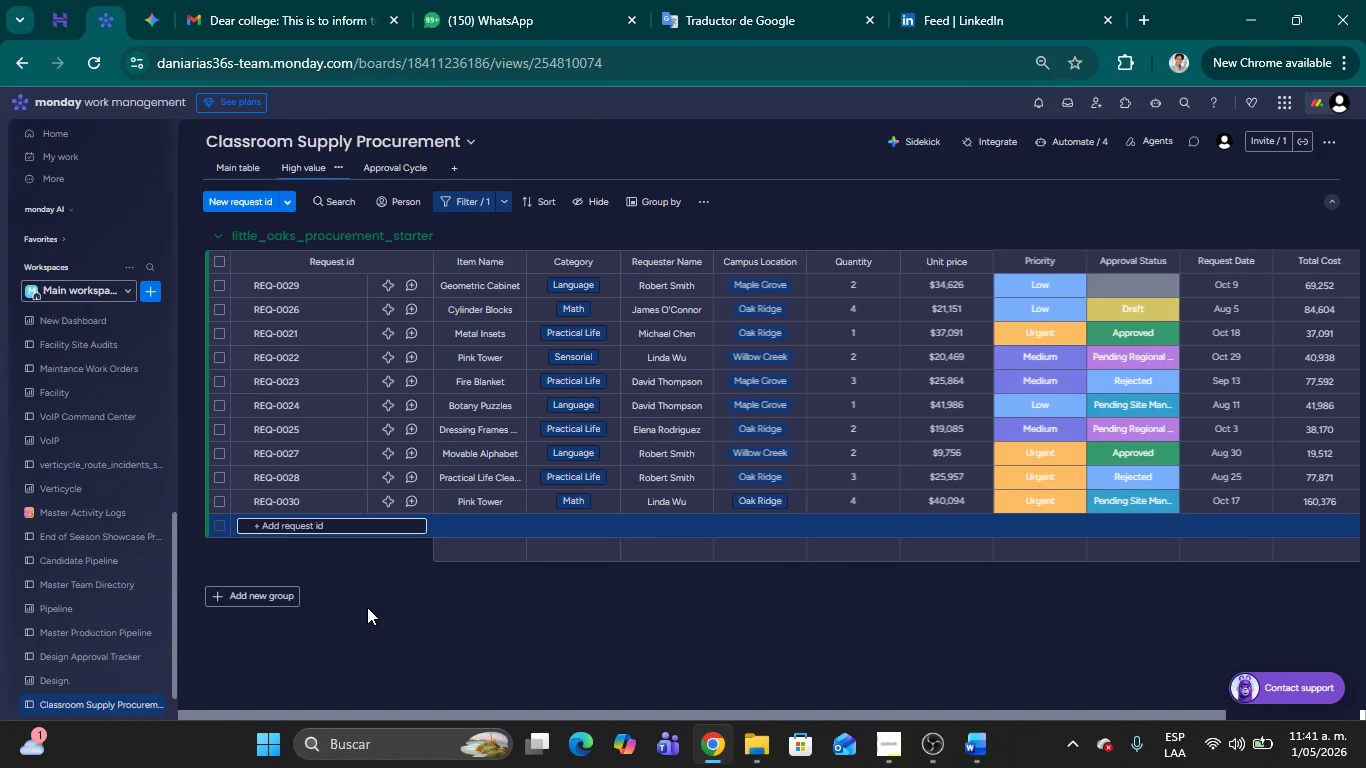 
mouse_move([939, 256])
 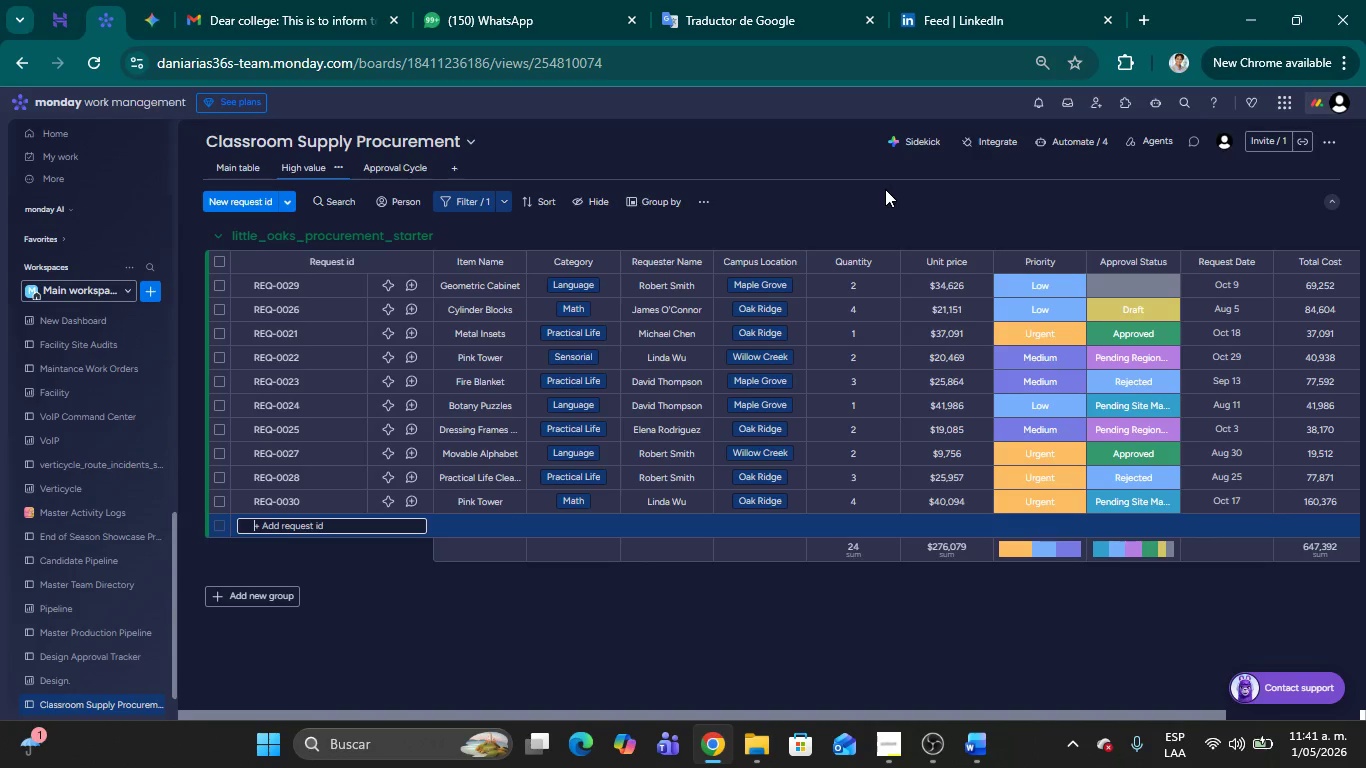 
key(Meta+Shift+S)
 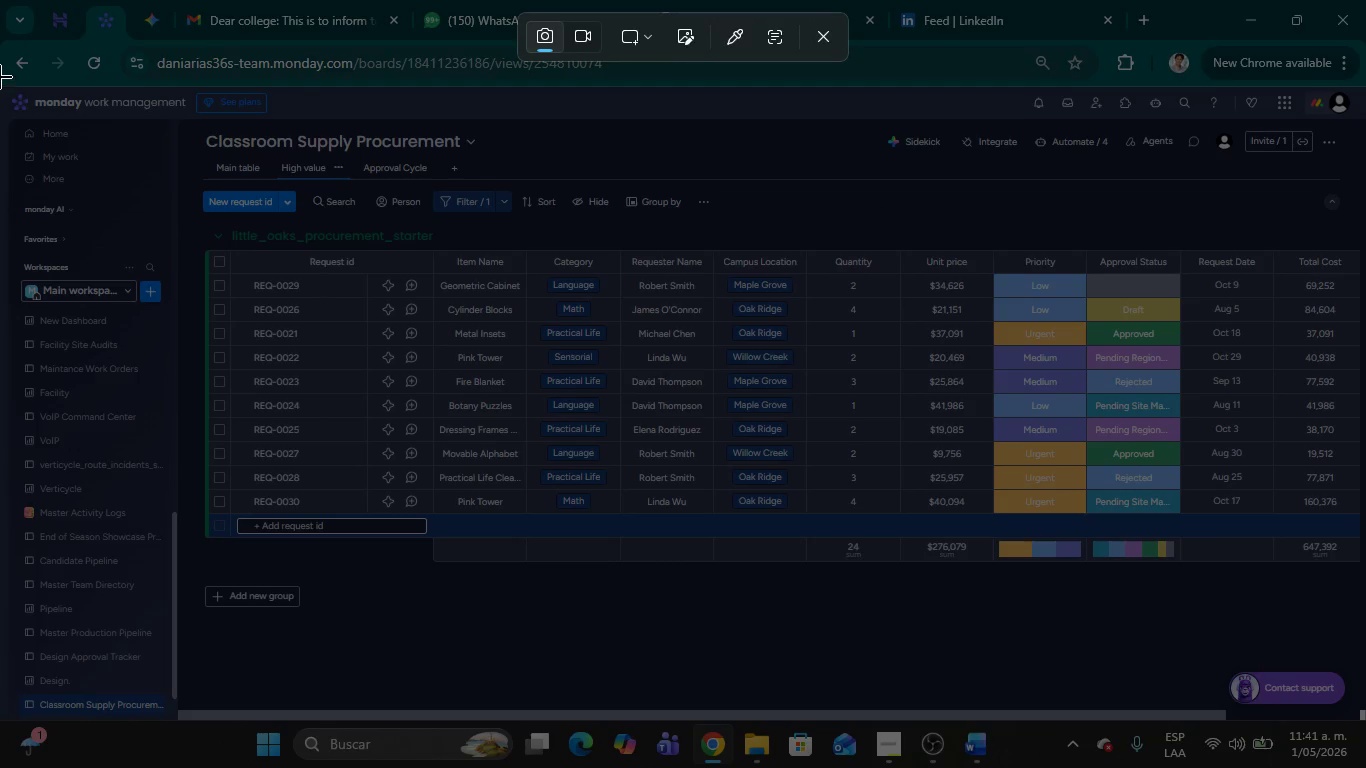 
left_click_drag(start_coordinate=[4, 37], to_coordinate=[1365, 767])
 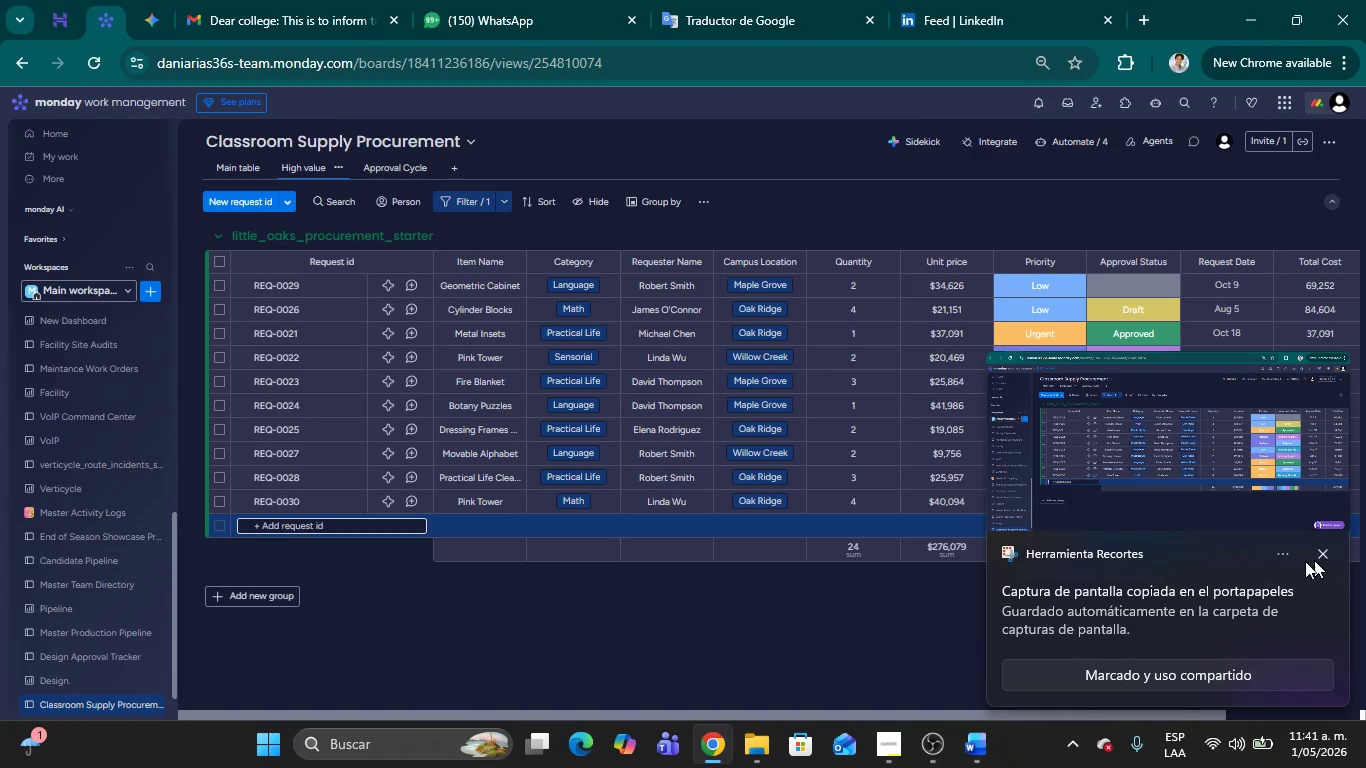 
left_click([972, 745])
 